 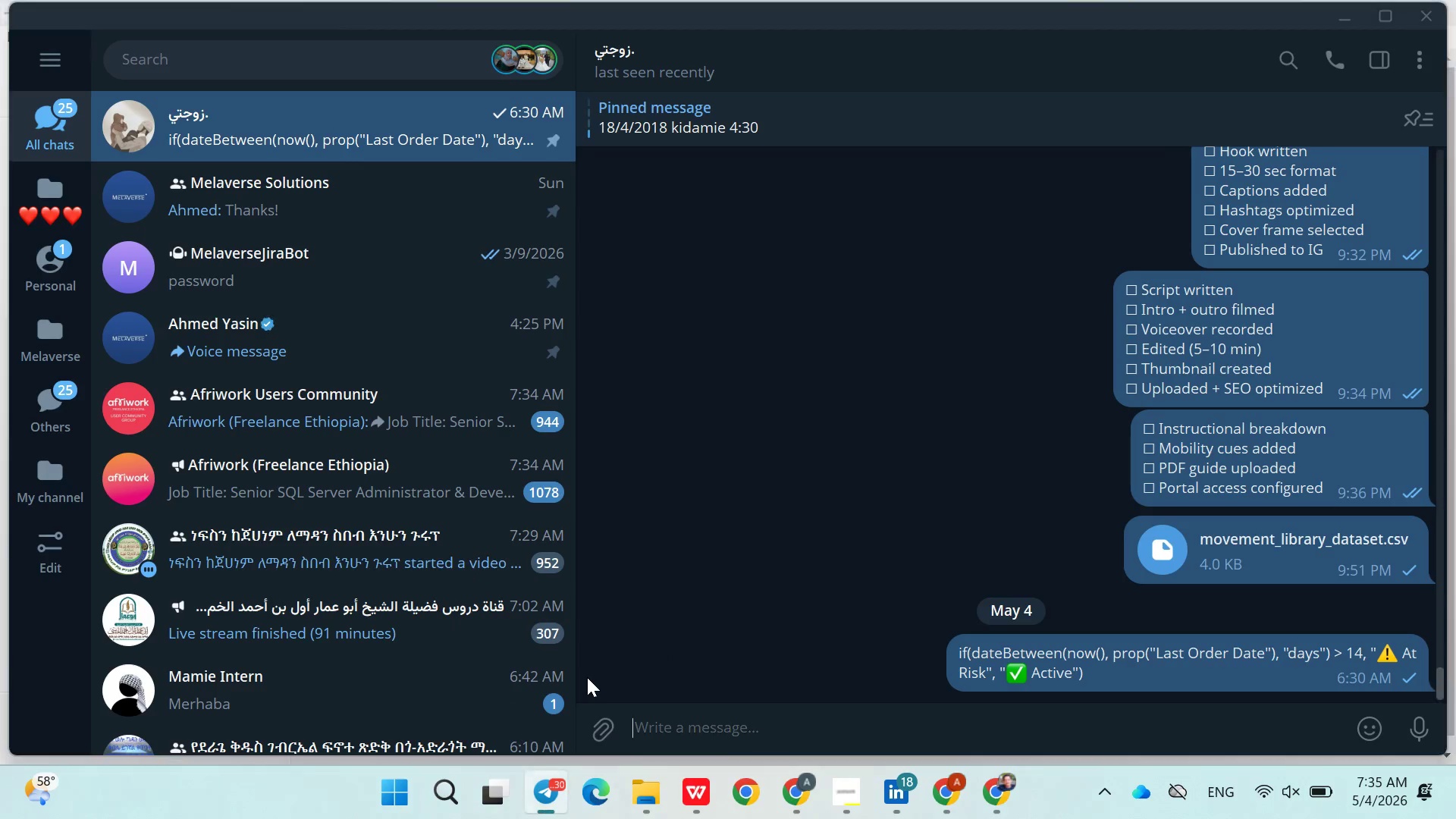 
key(Control+V)
 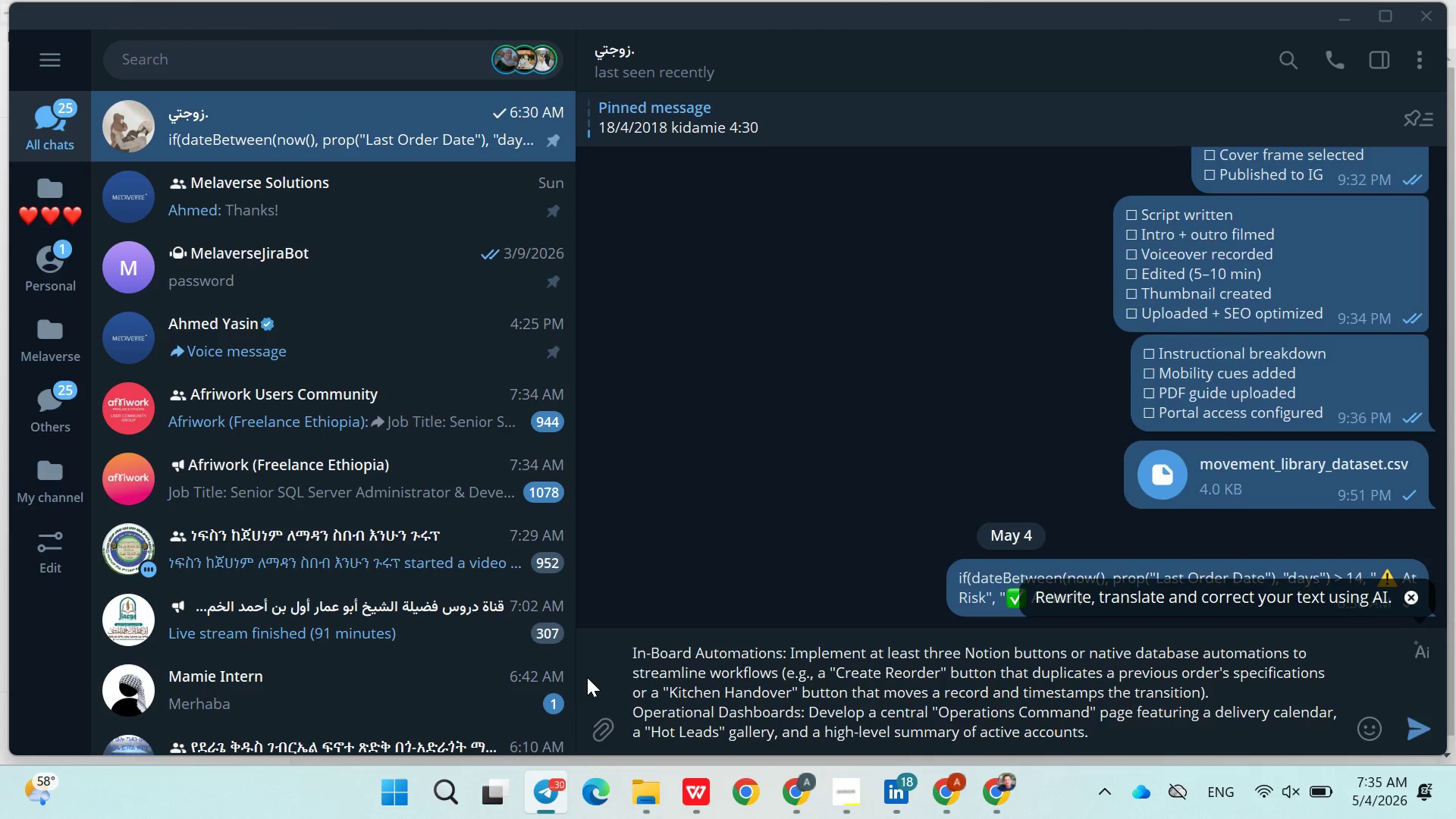 
key(Enter)
 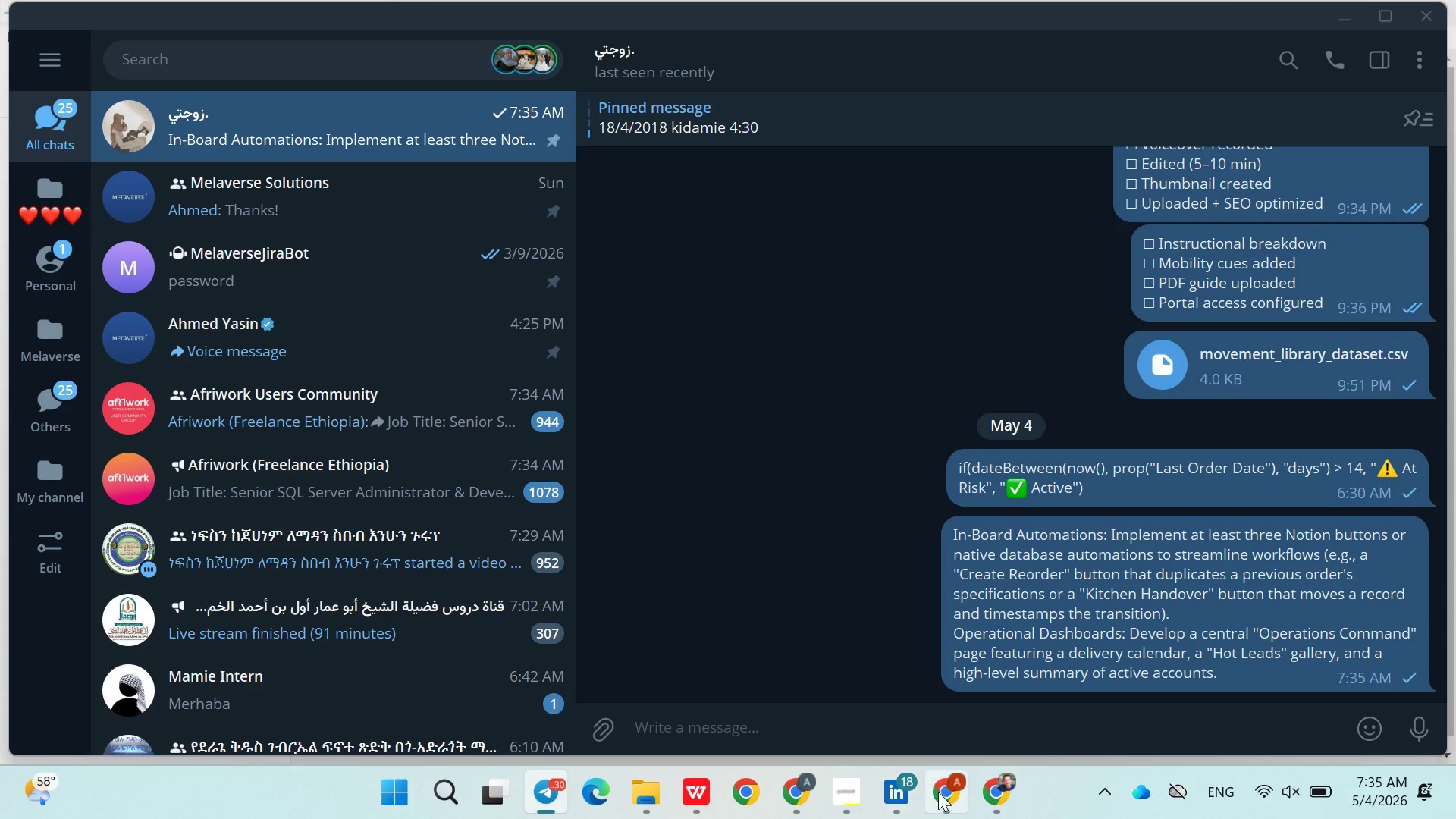 
left_click([953, 794])
 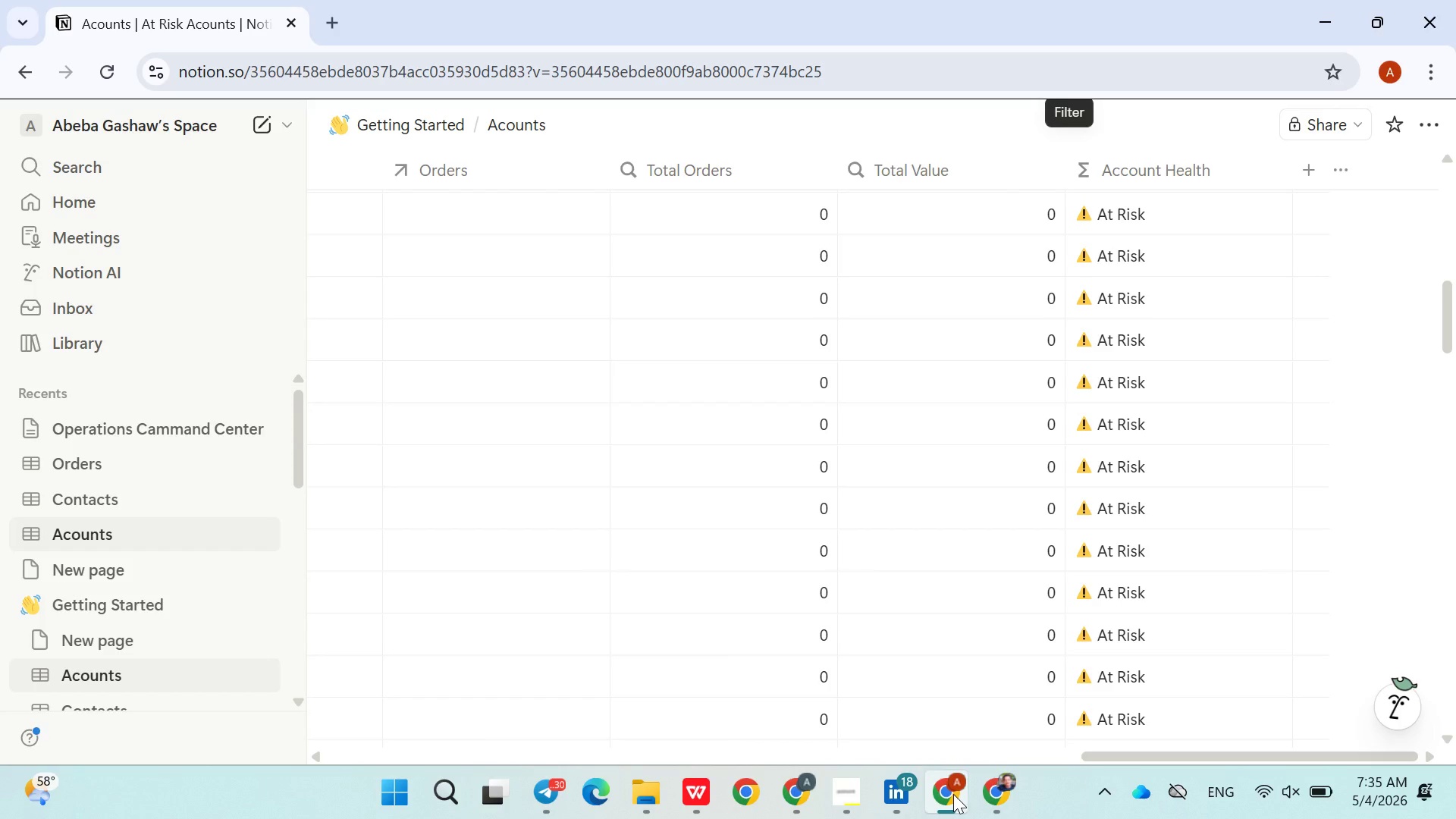 
wait(9.11)
 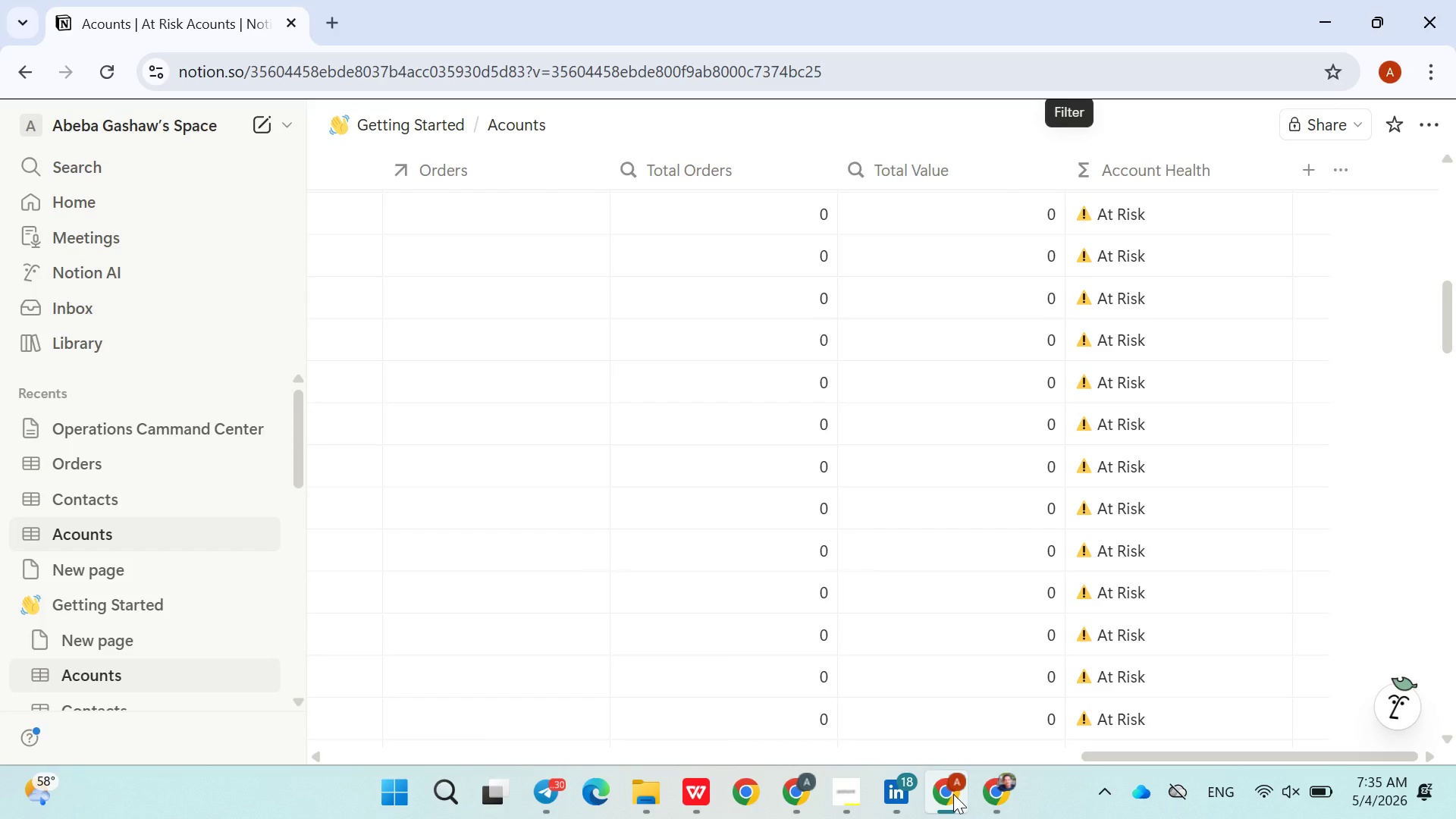 
left_click([123, 491])
 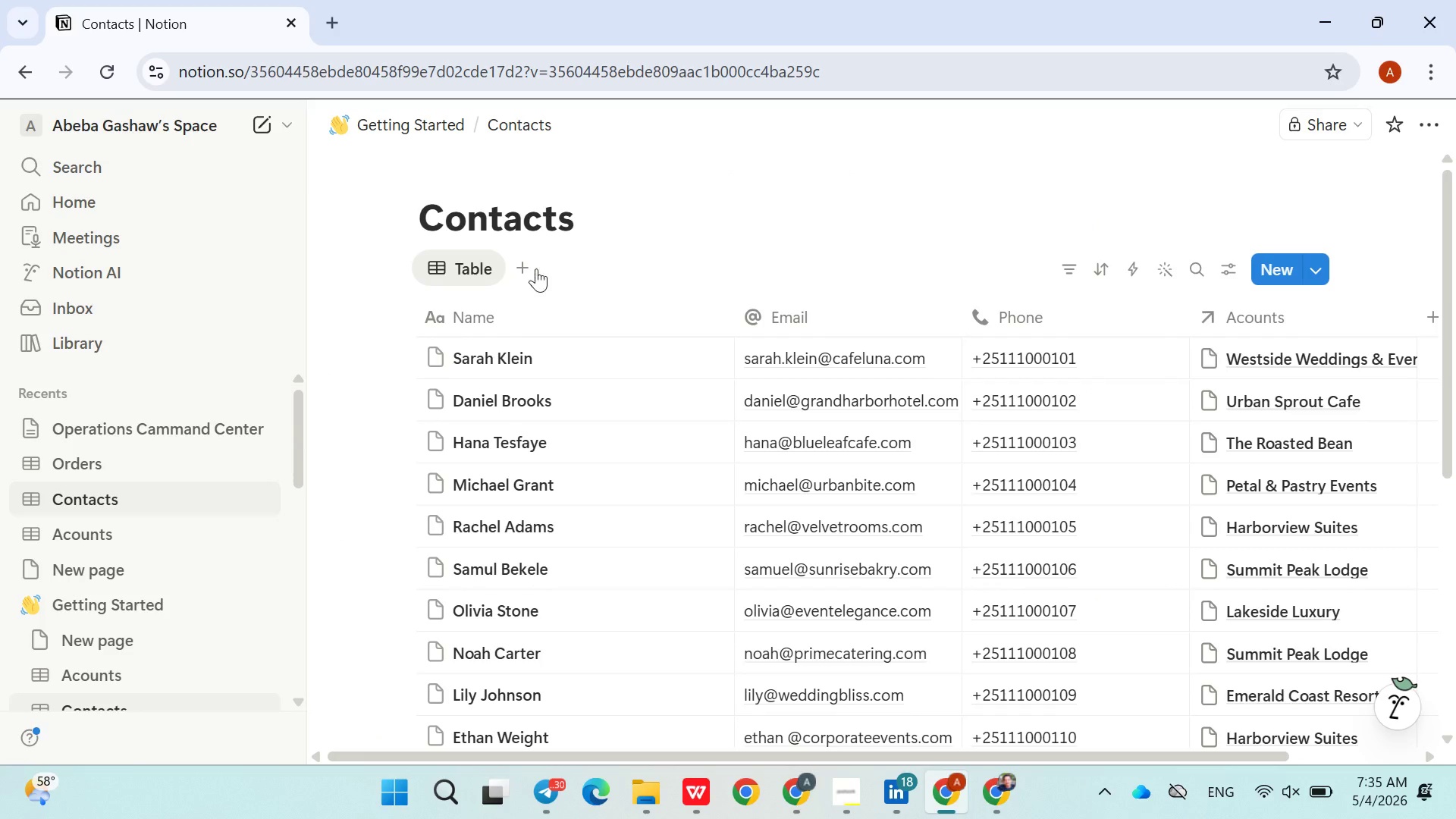 
left_click([519, 260])
 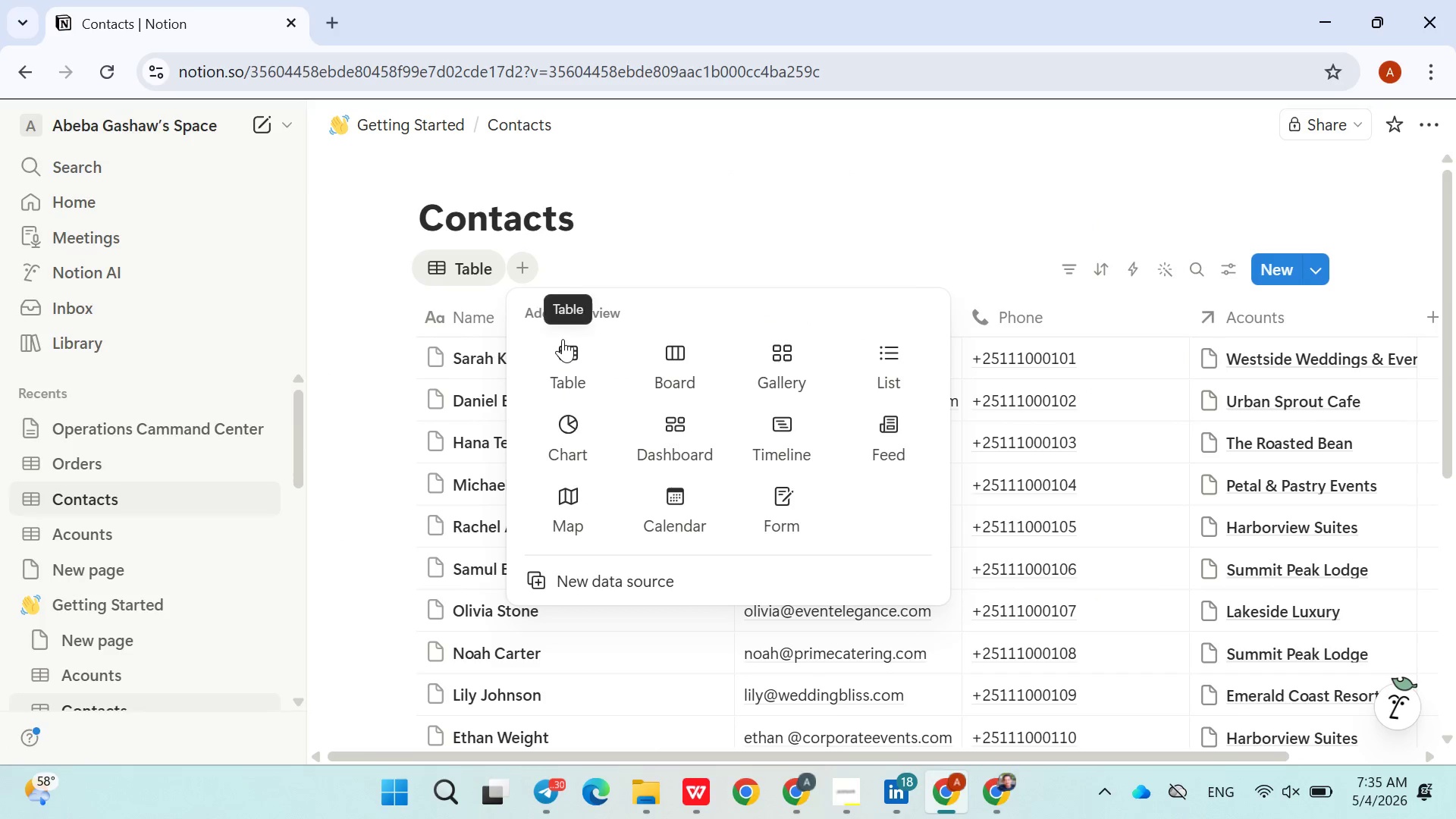 
left_click([563, 339])
 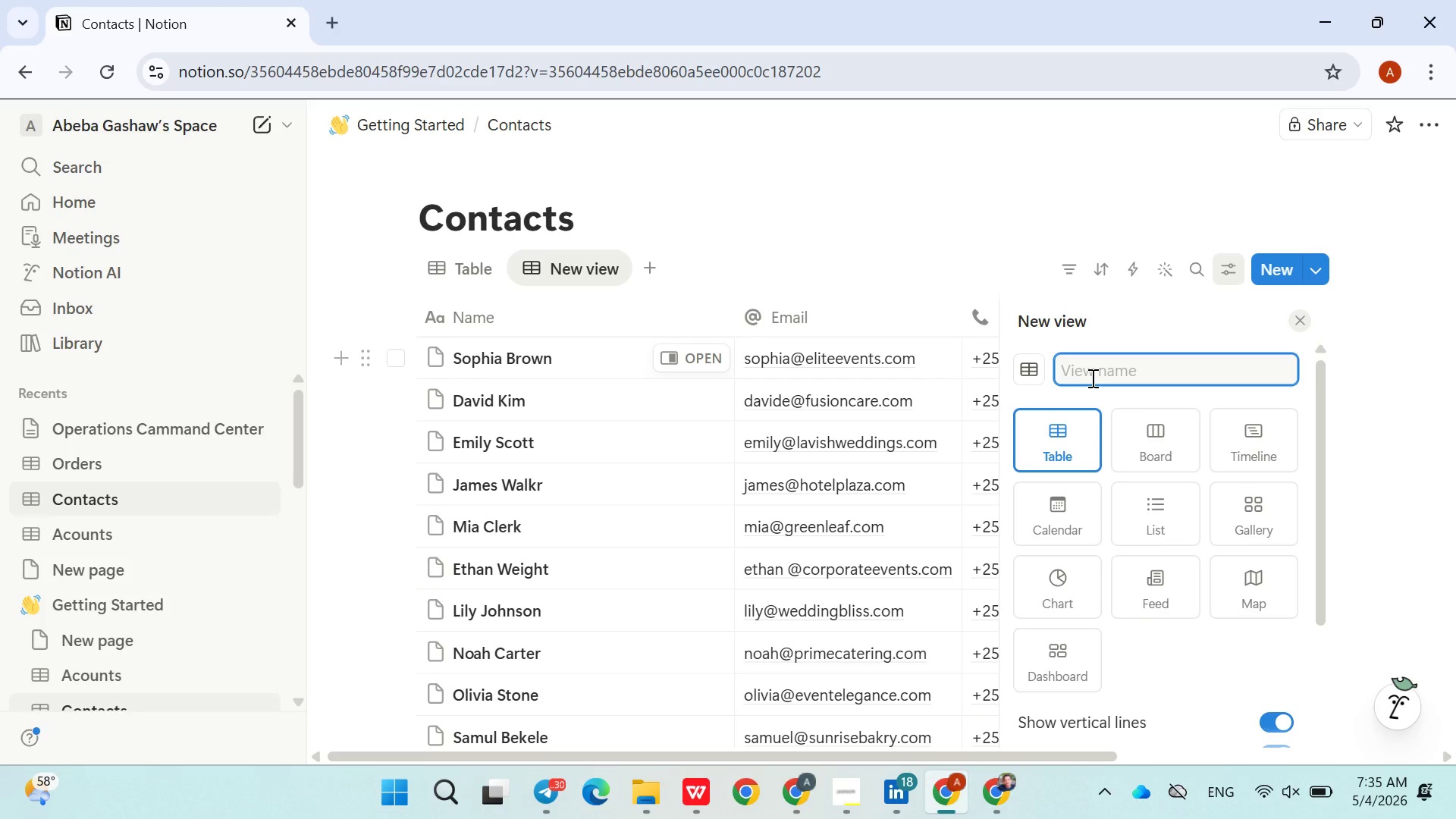 
wait(7.77)
 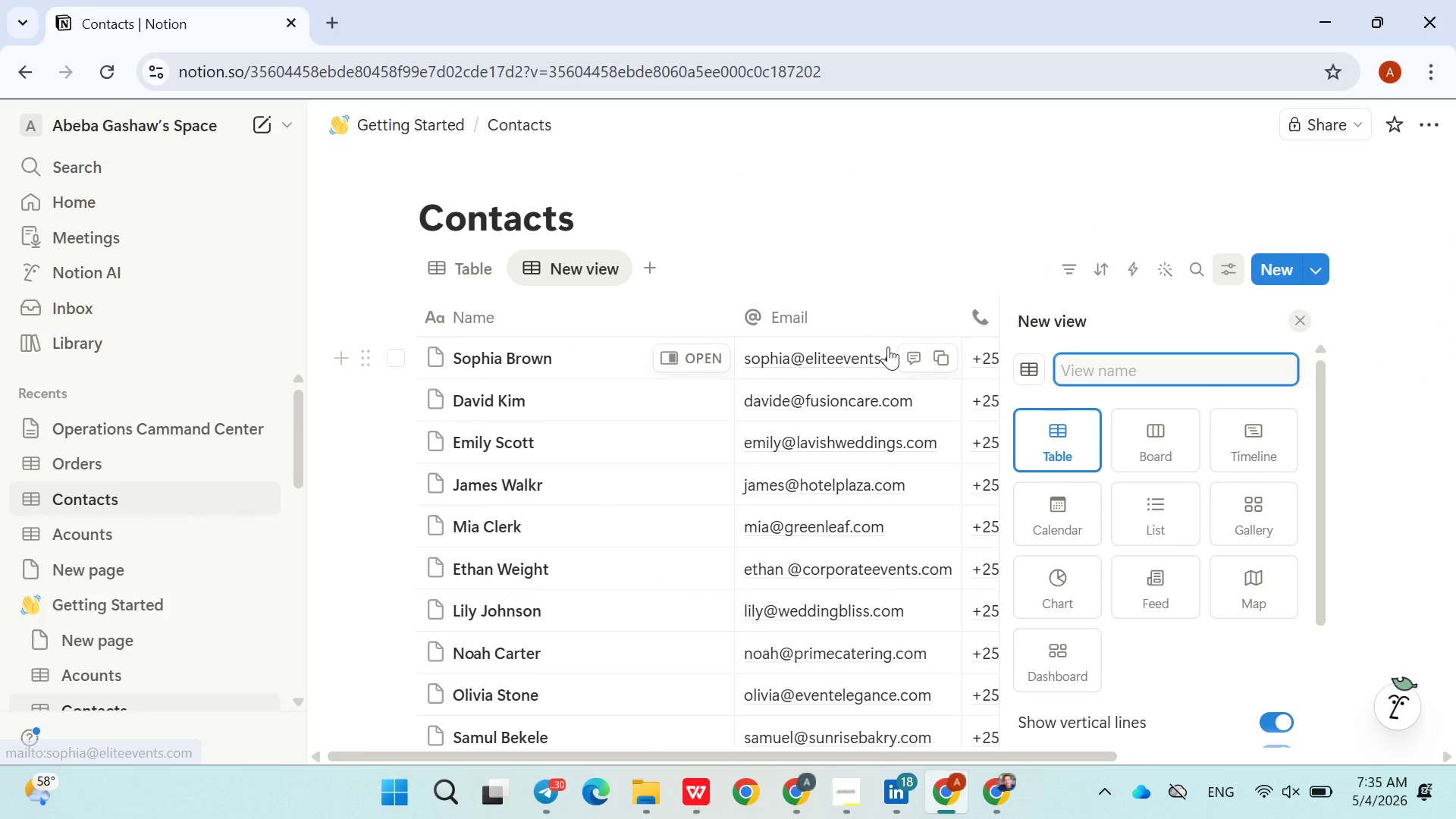 
type(Contacts By account)
 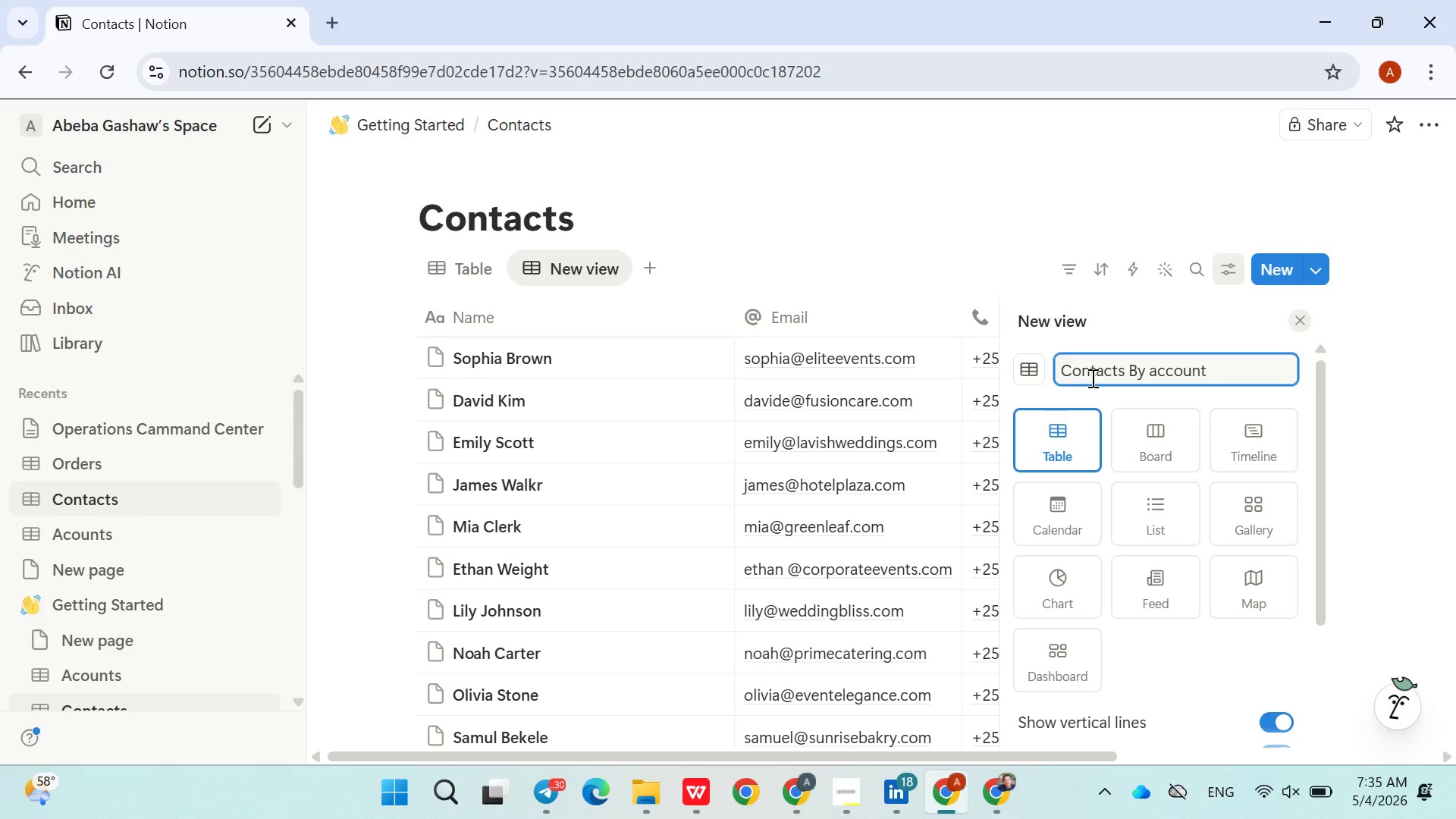 
key(Enter)
 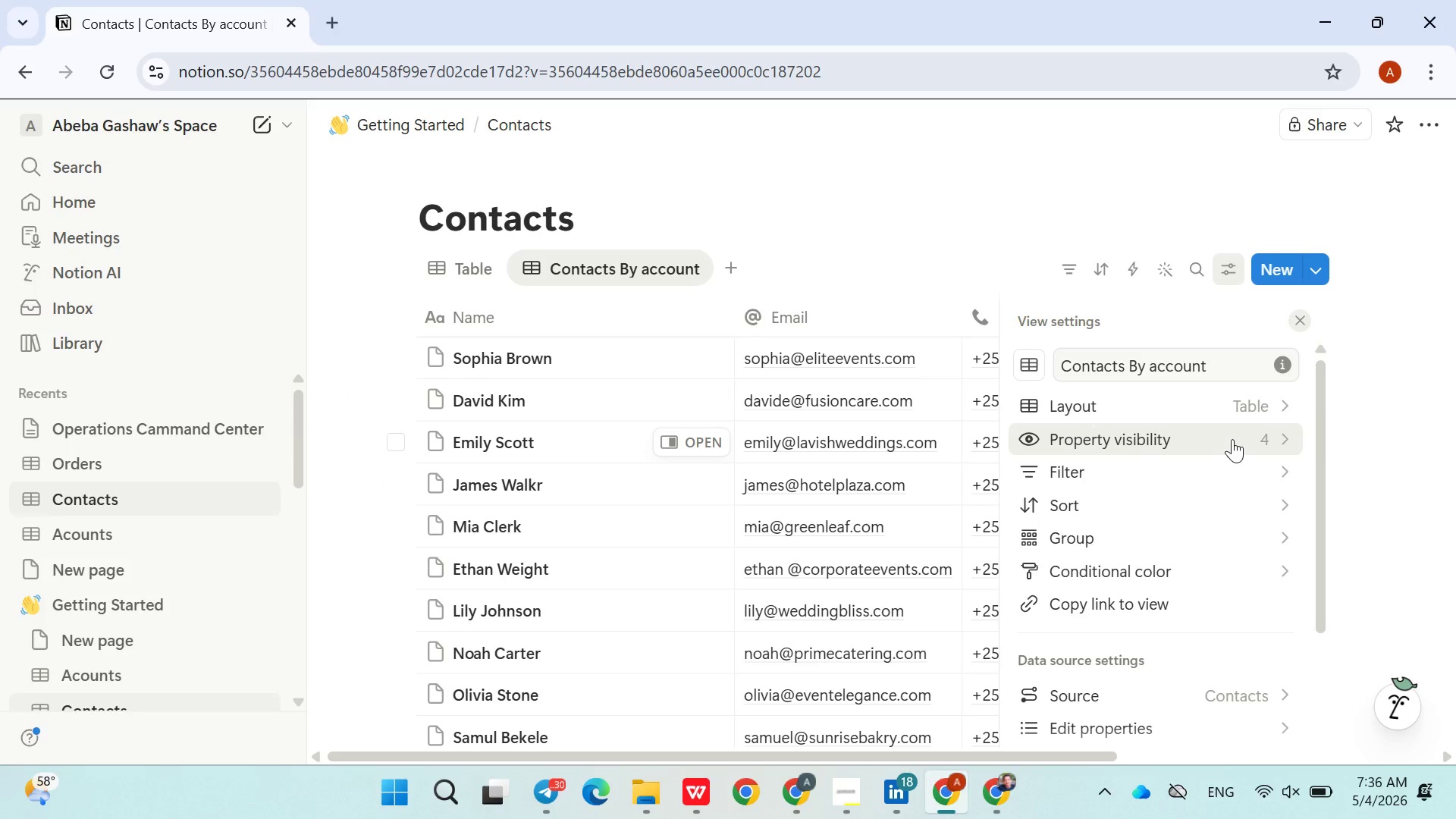 
mouse_move([1265, 483])
 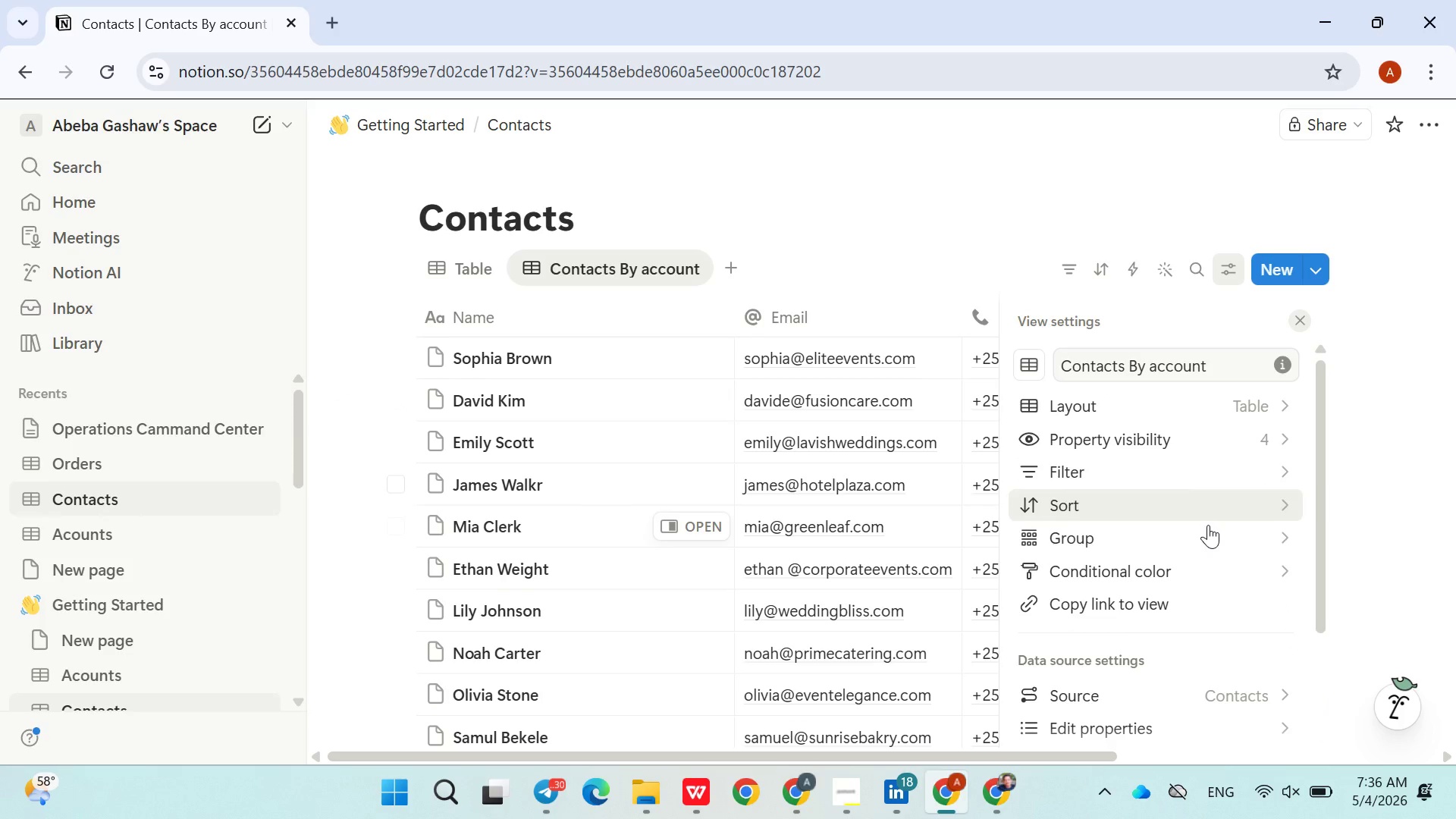 
left_click([1276, 536])
 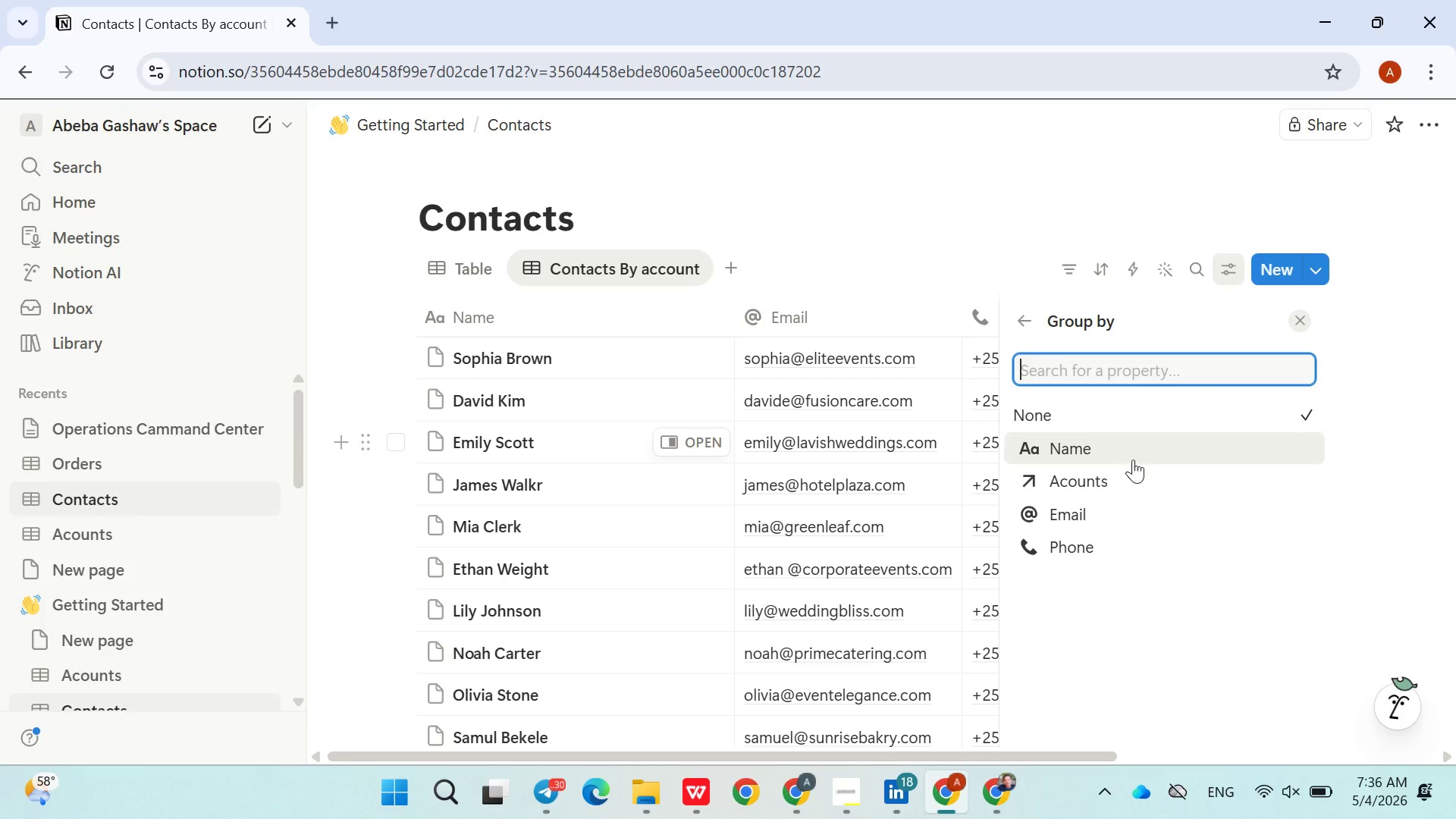 
left_click([1090, 473])
 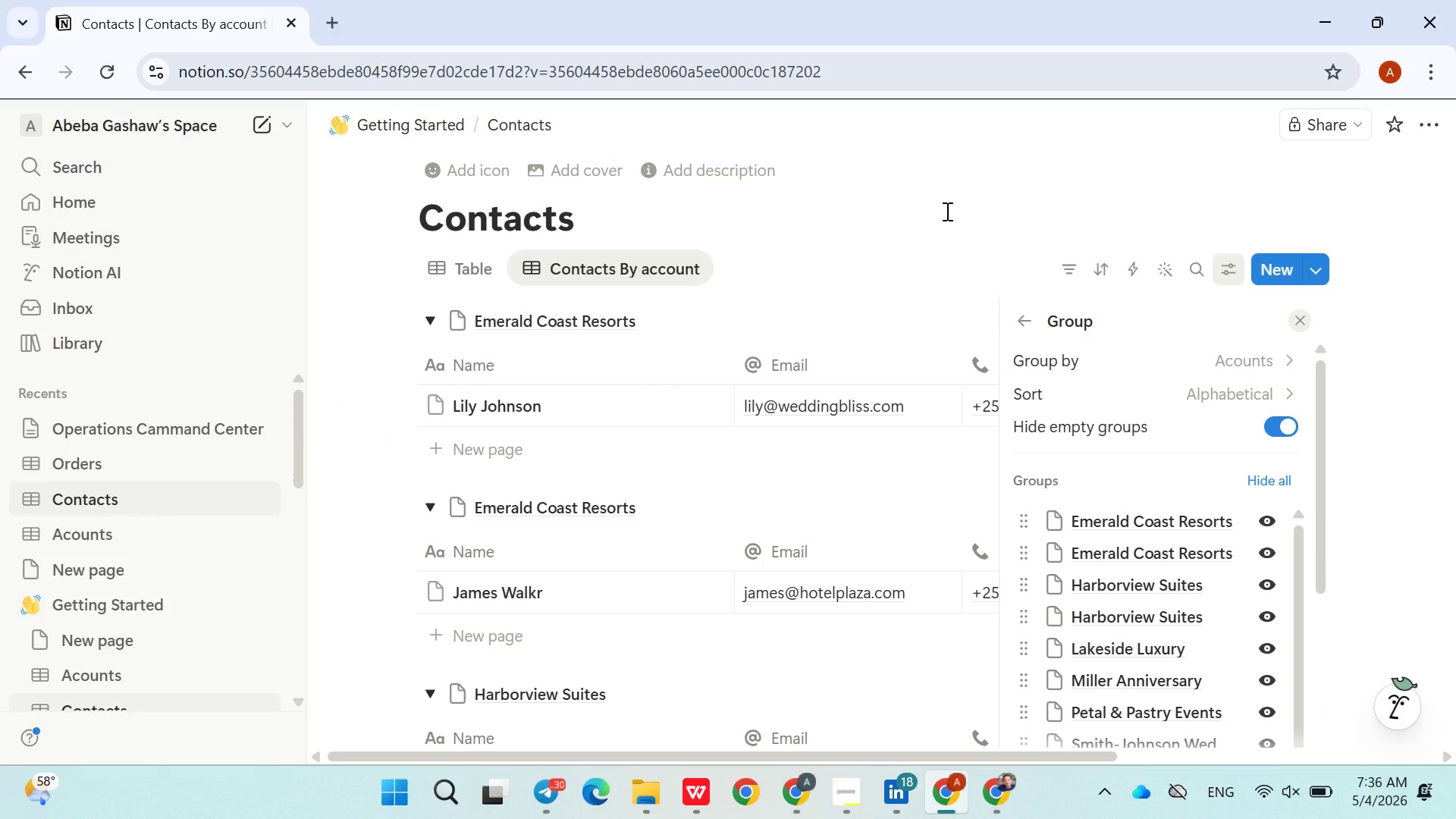 
left_click([946, 211])
 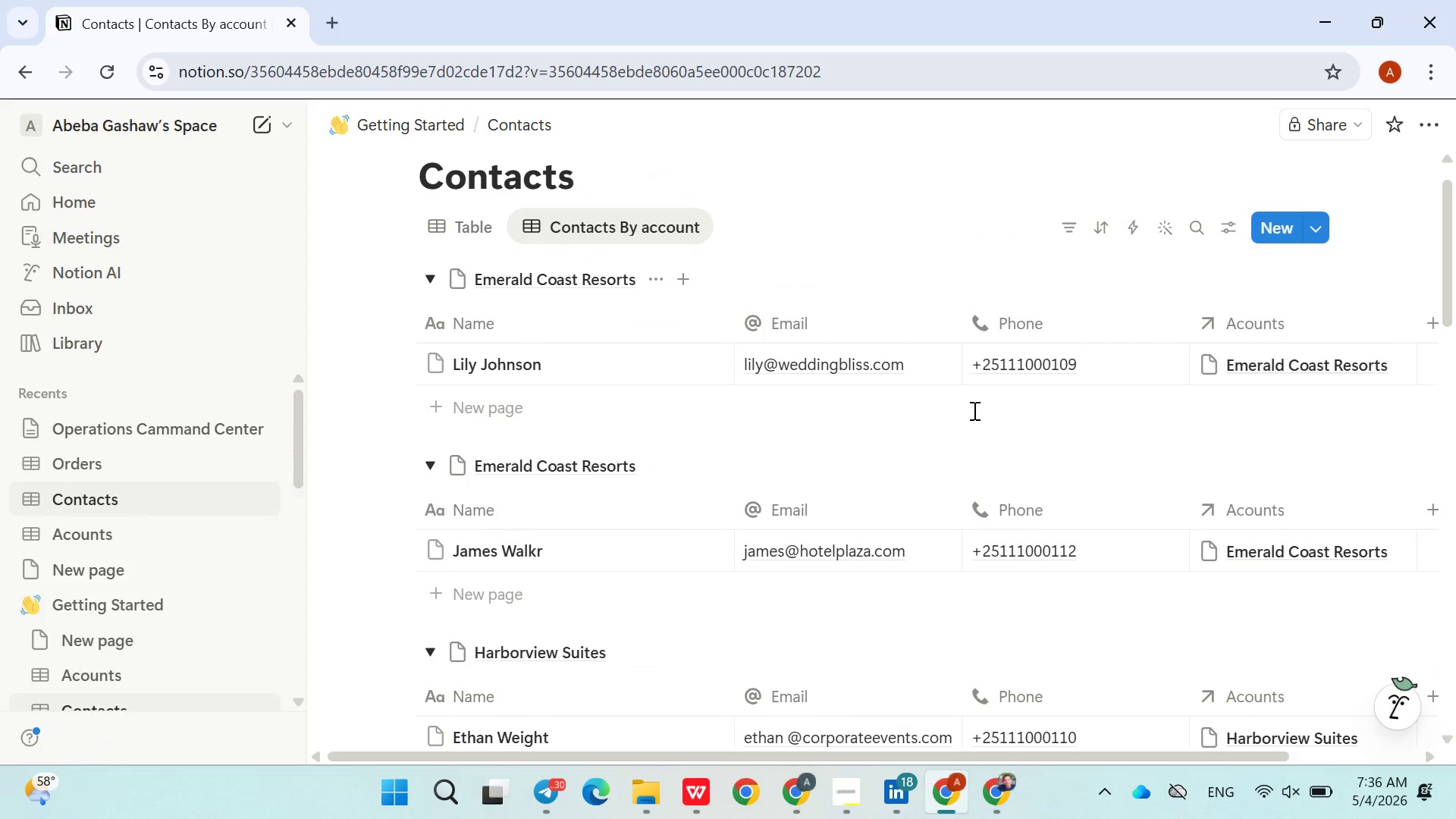 
wait(11.48)
 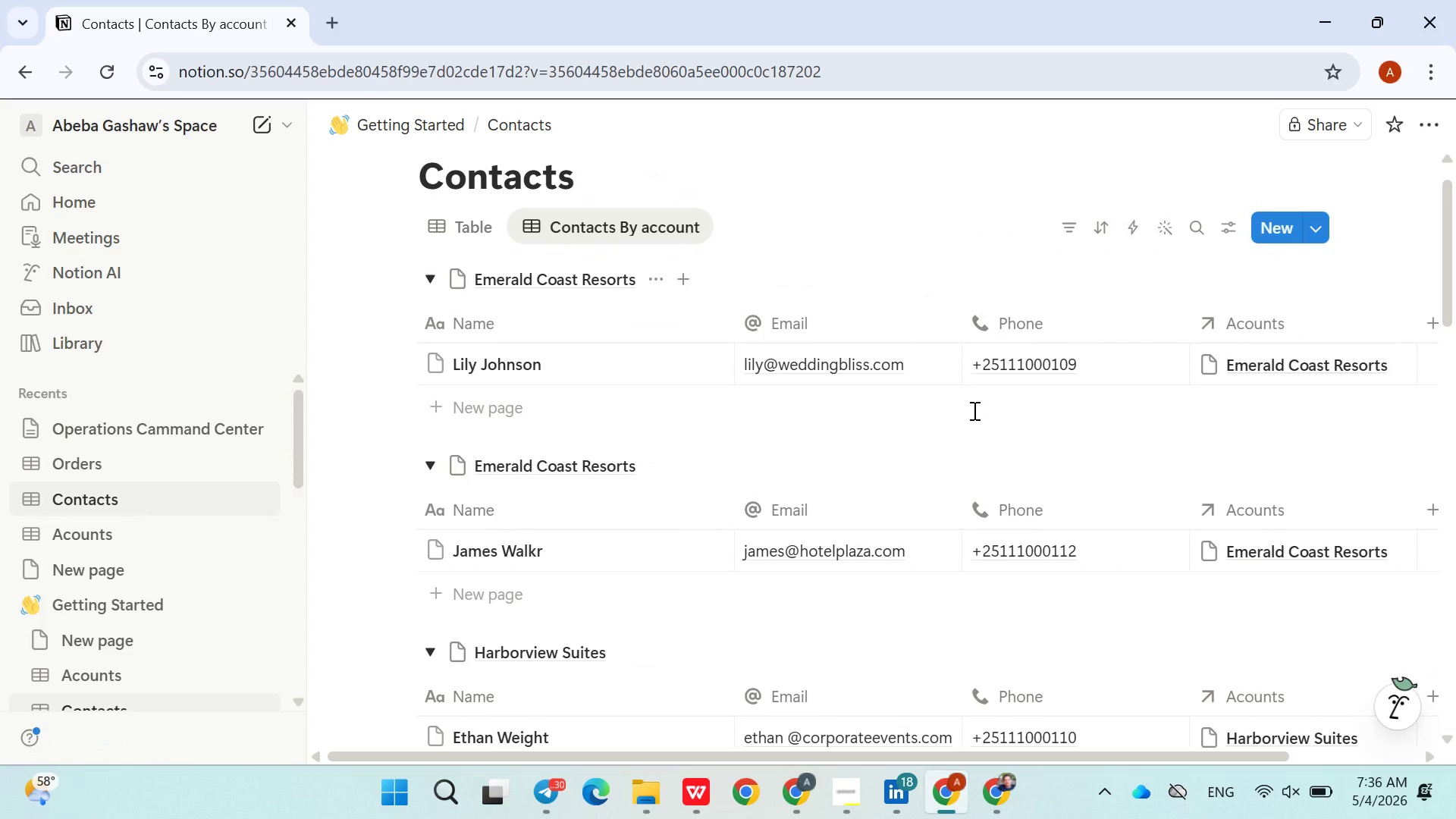 
left_click([205, 420])
 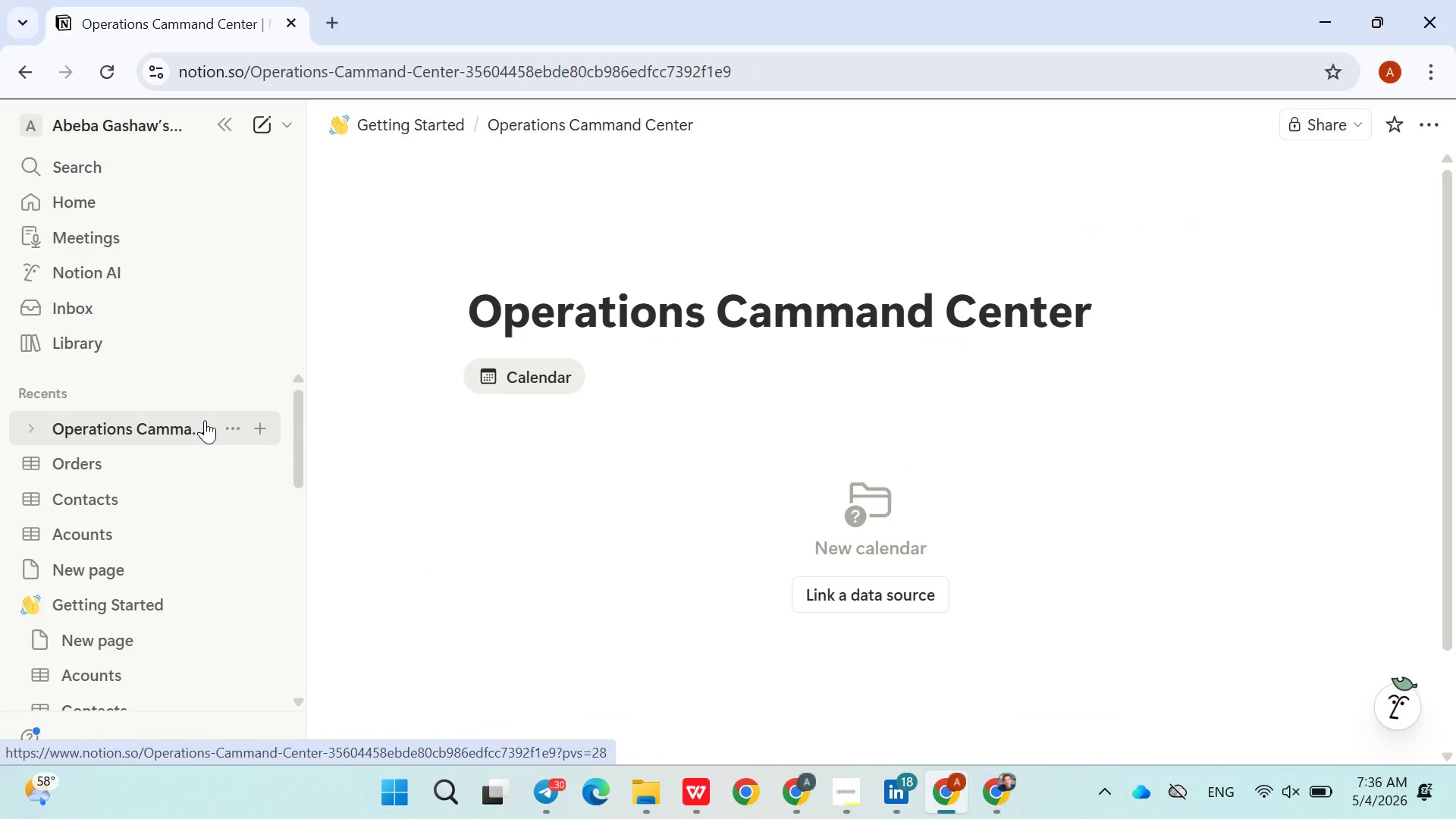 
wait(6.81)
 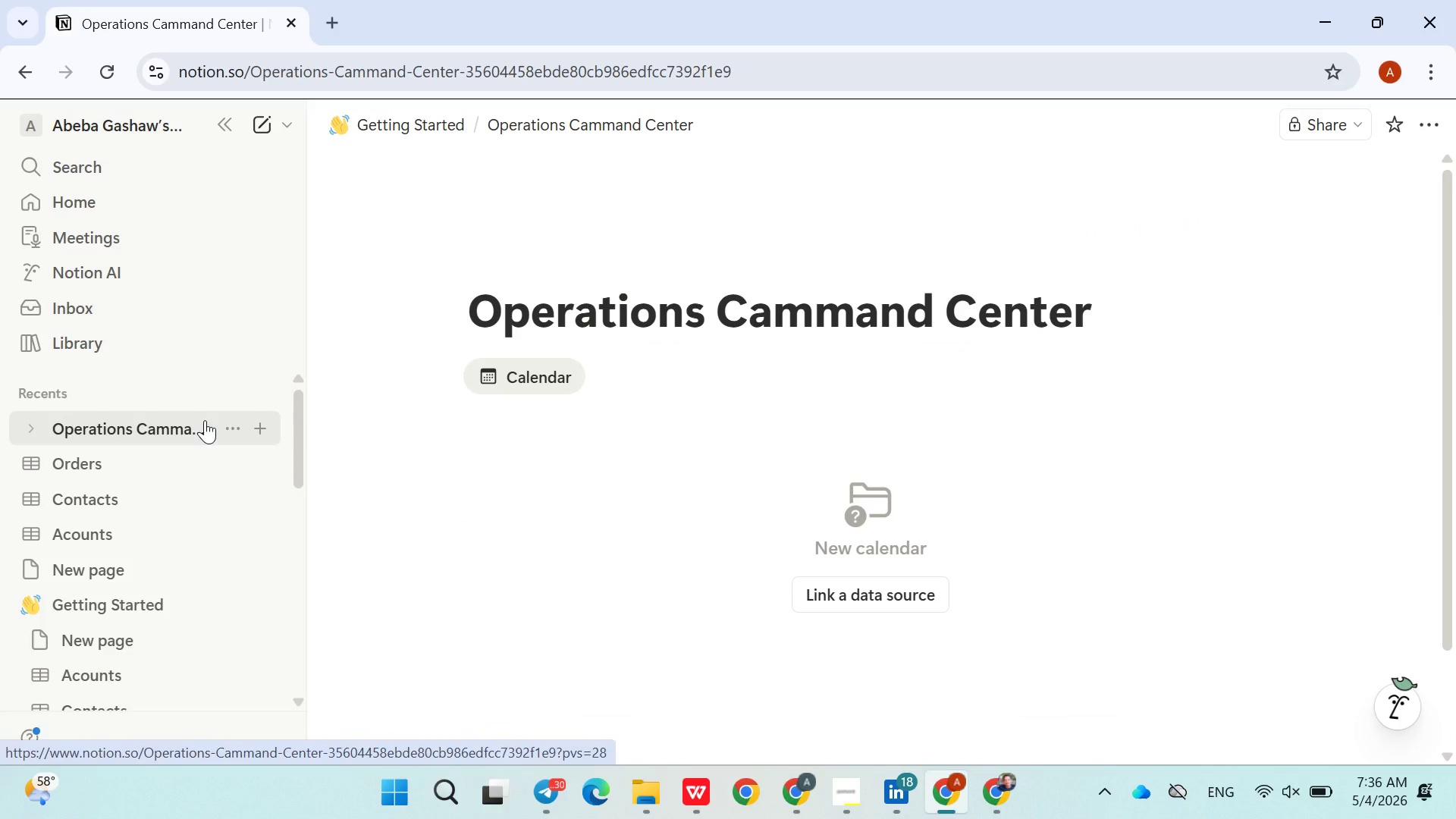 
left_click([519, 374])
 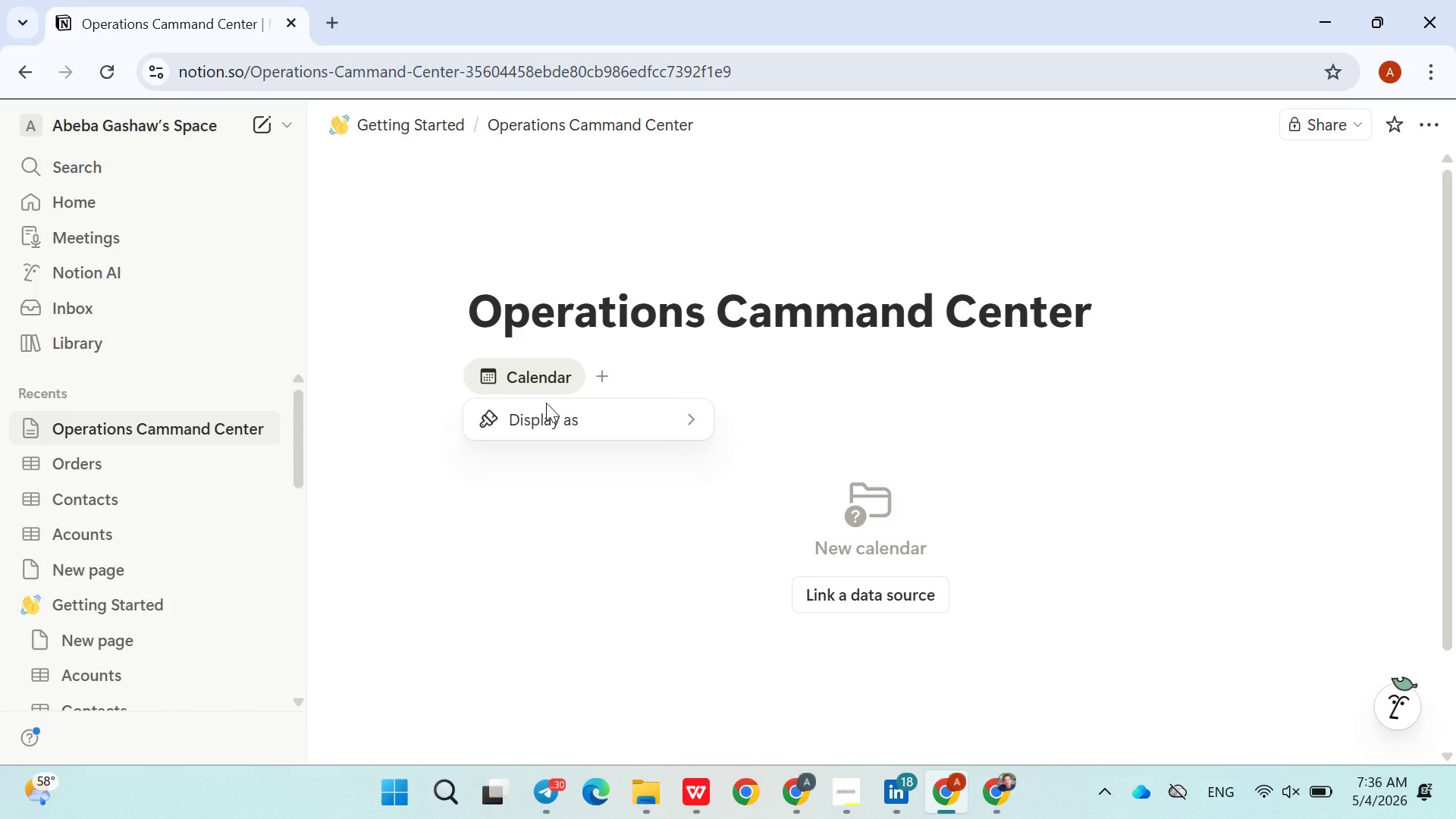 
left_click([554, 413])
 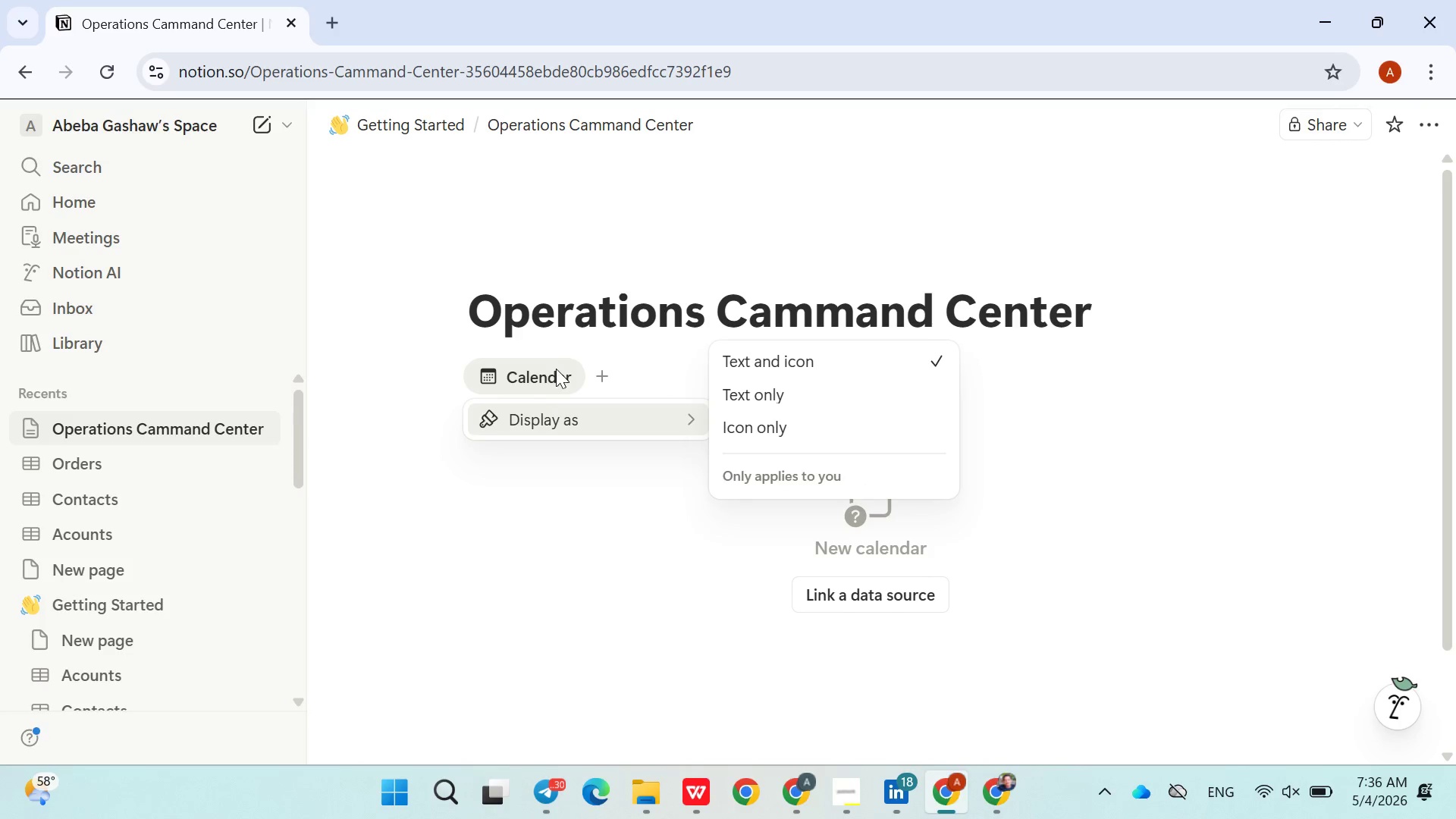 
double_click([543, 370])
 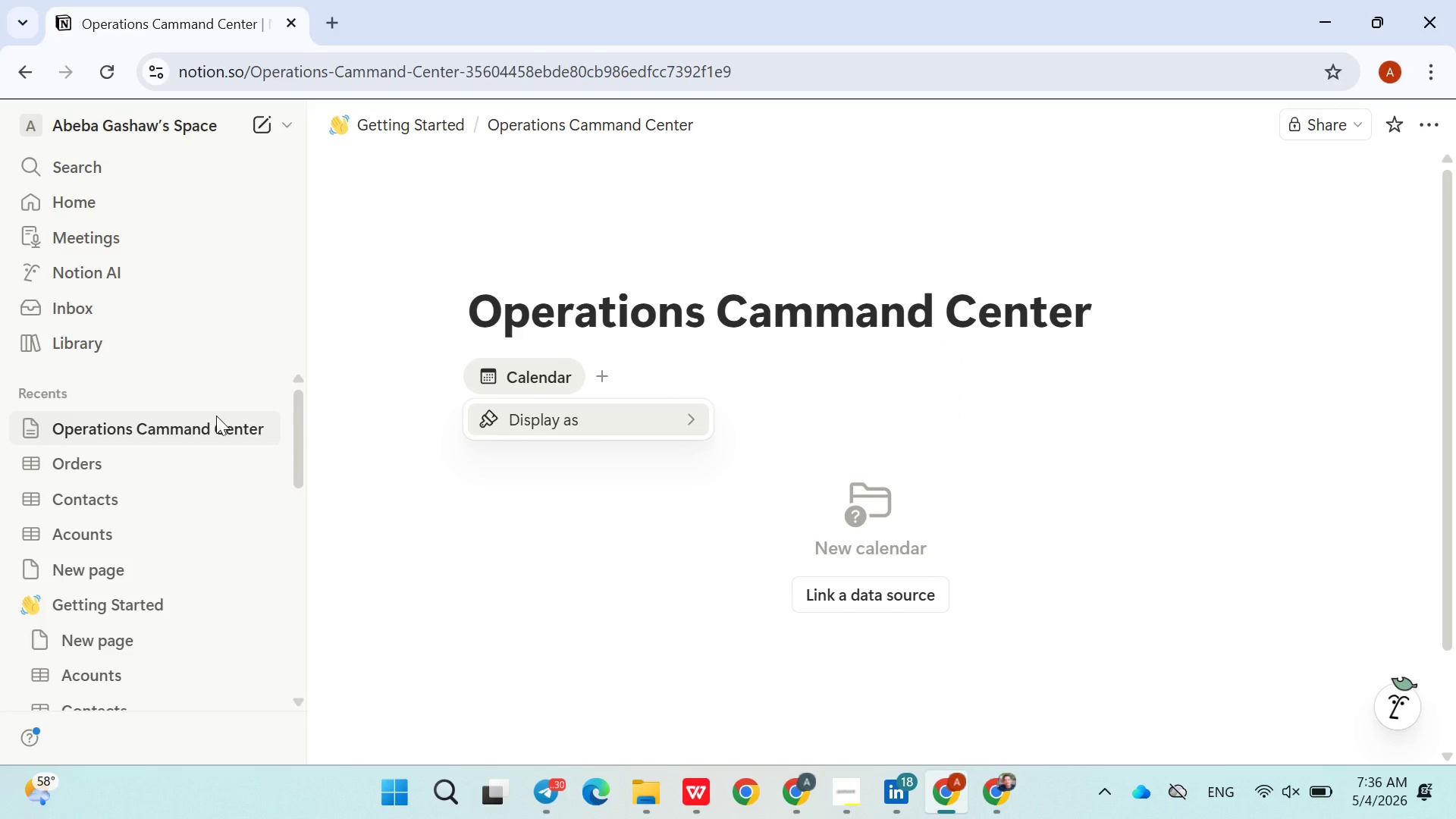 
left_click([228, 425])
 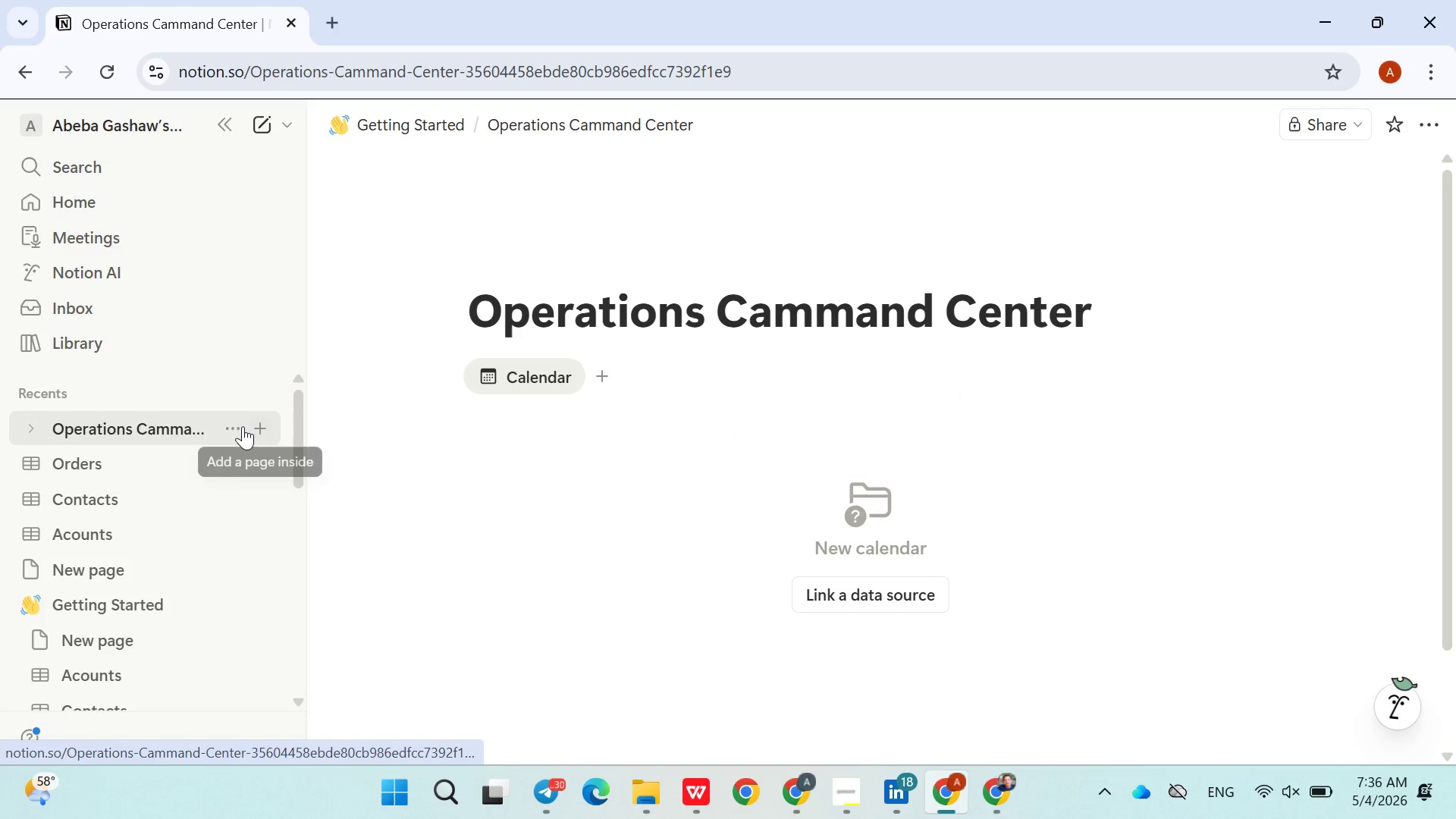 
left_click([241, 427])
 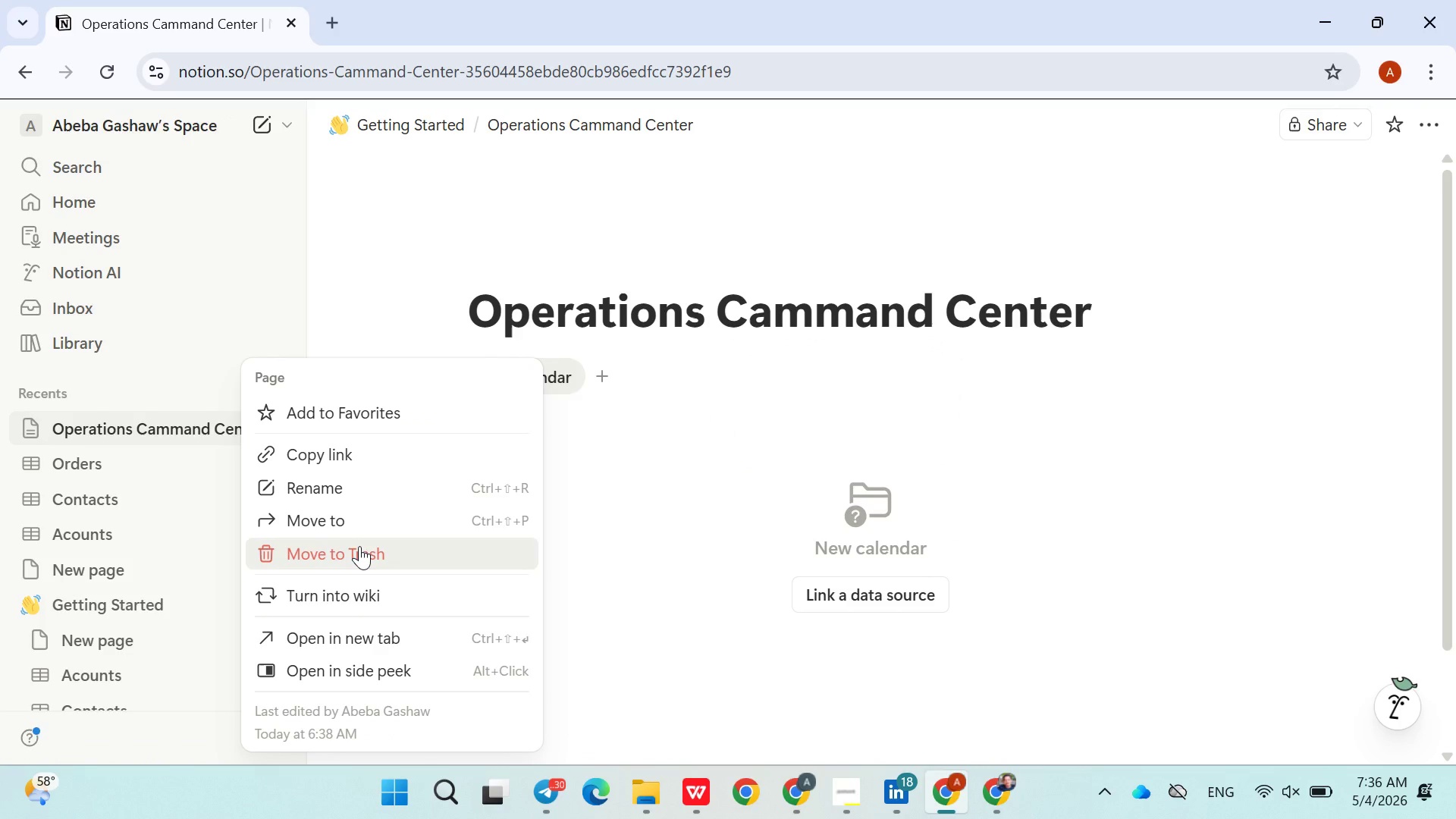 
left_click([359, 554])
 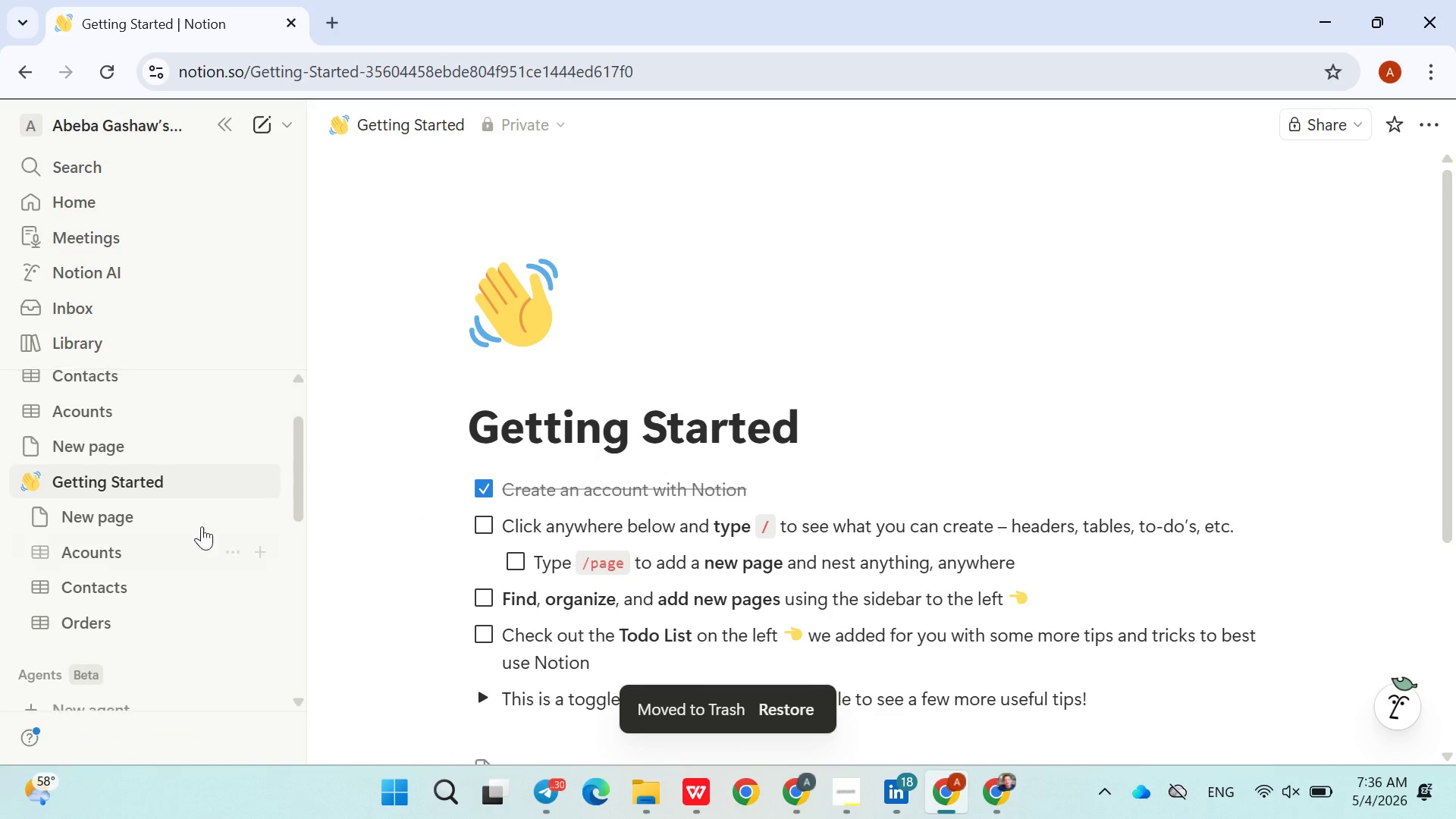 
wait(5.2)
 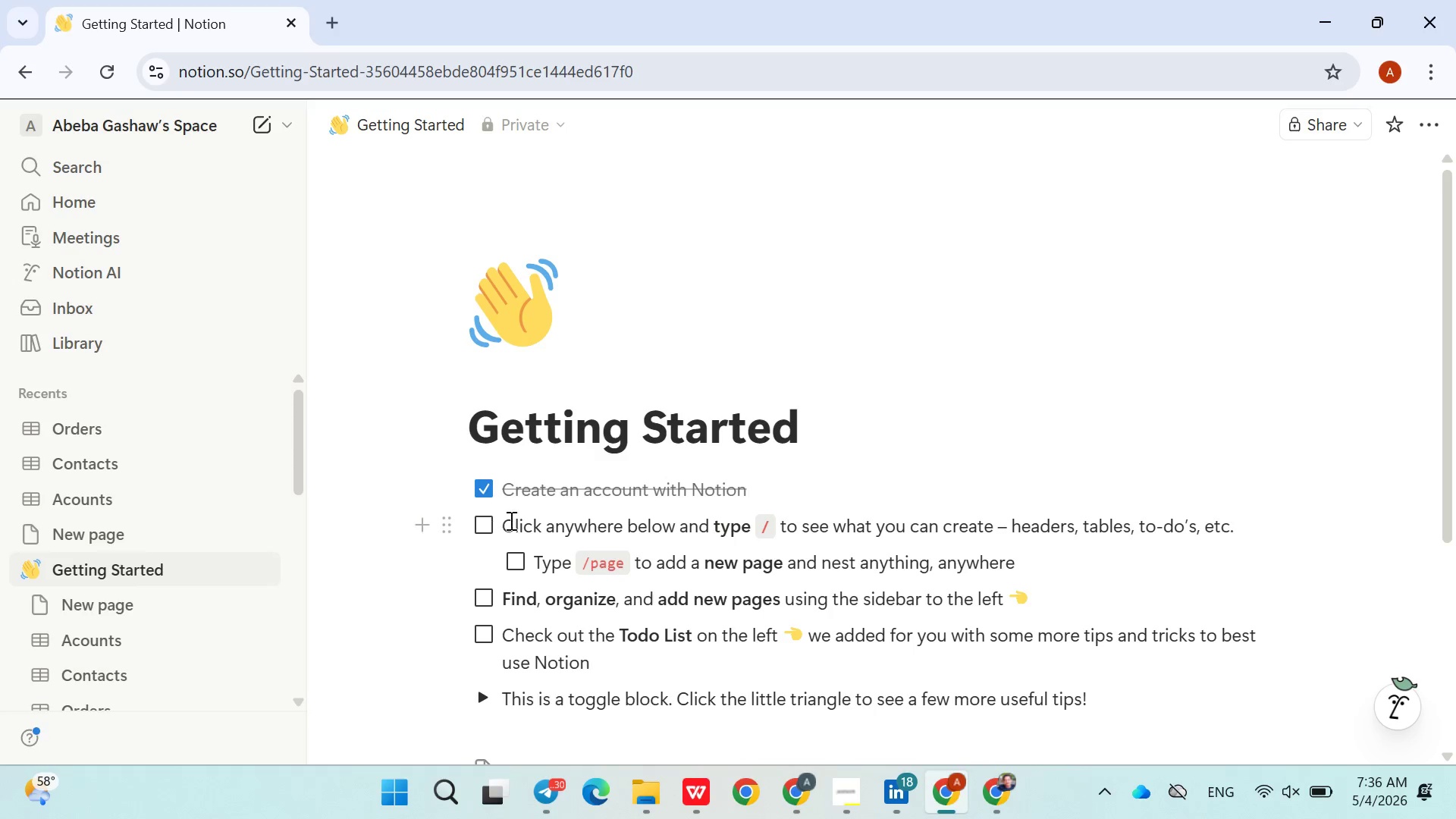 
left_click([253, 485])
 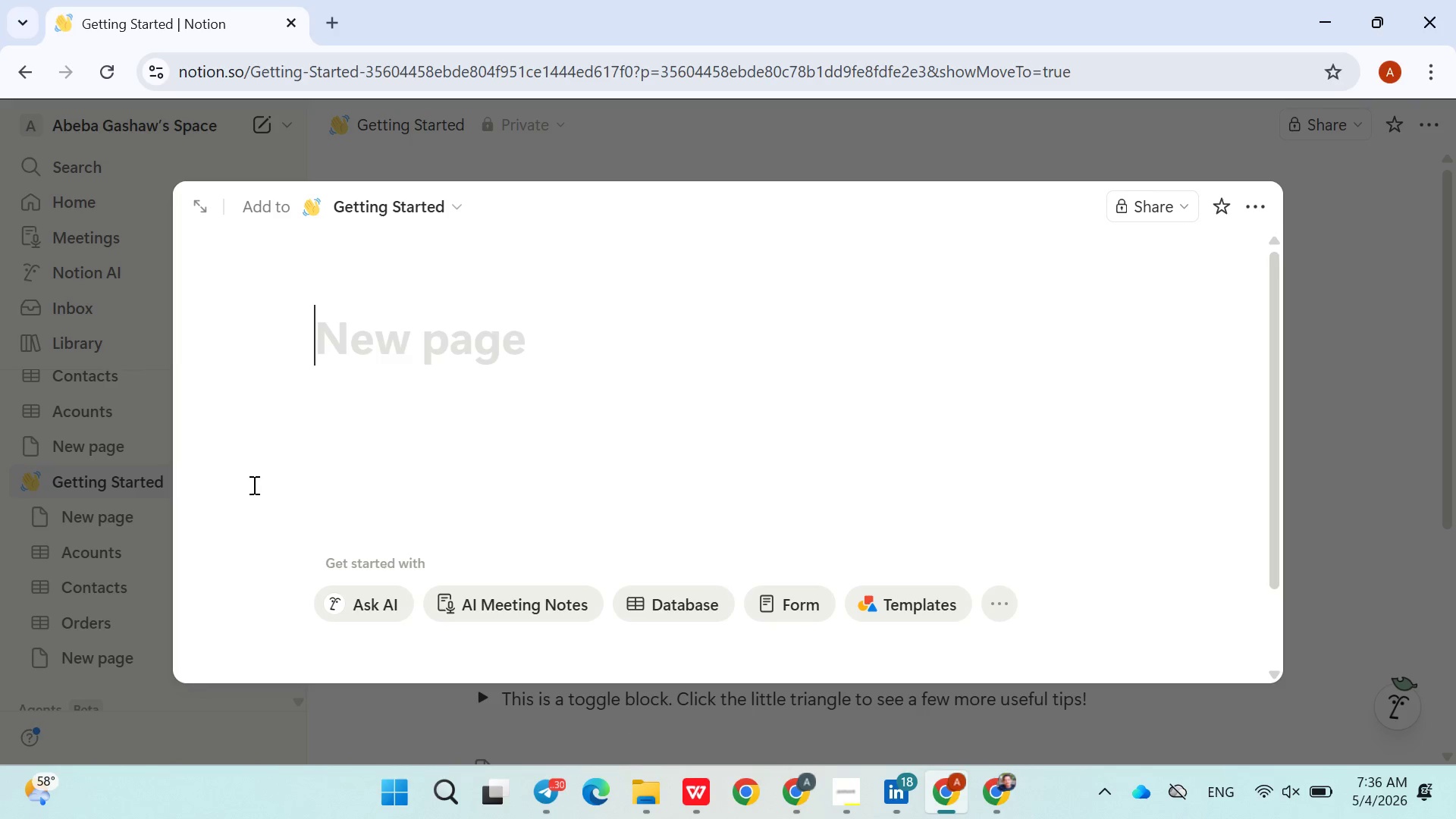 
wait(6.67)
 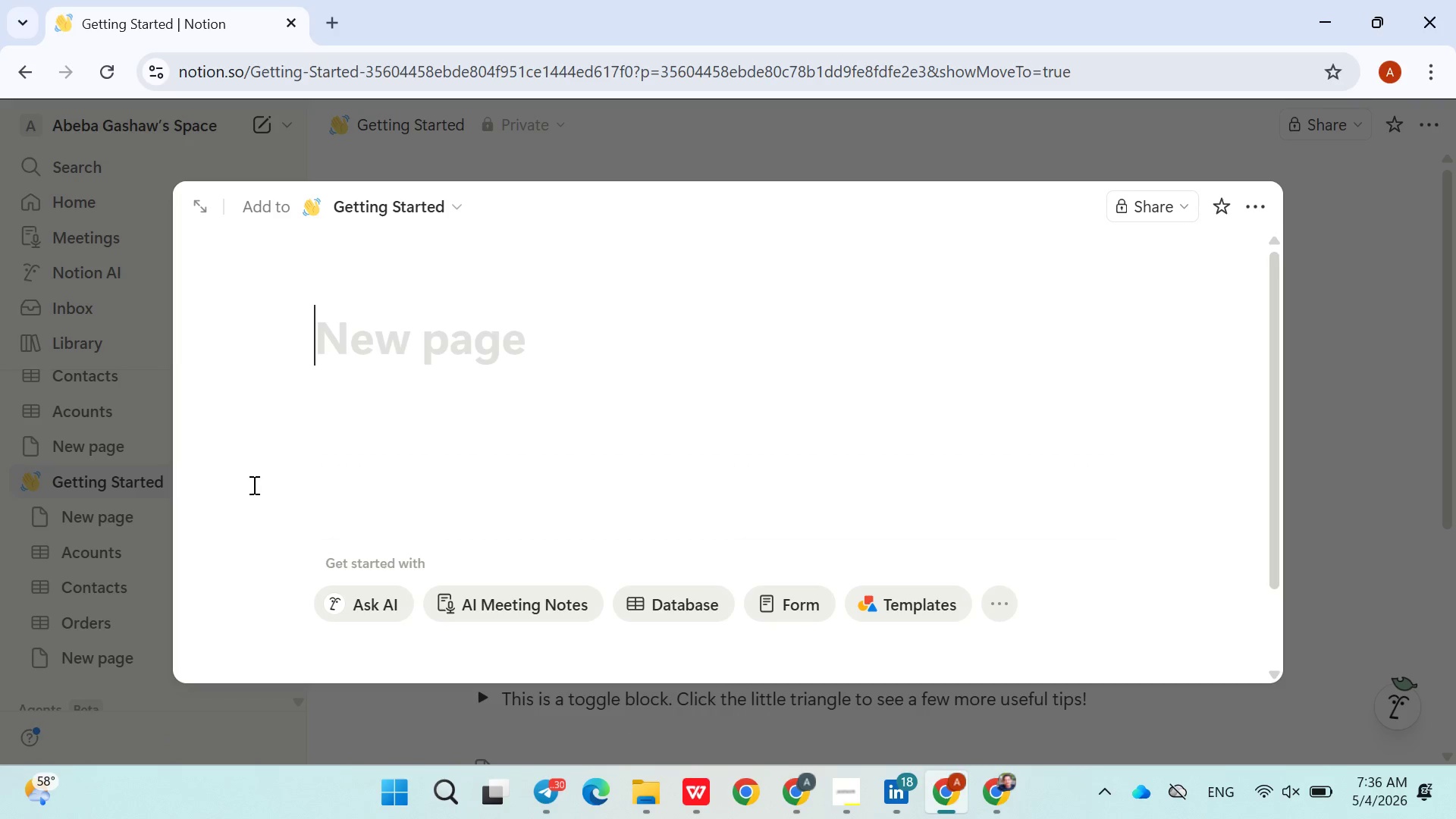 
type(Operations Command Center)
 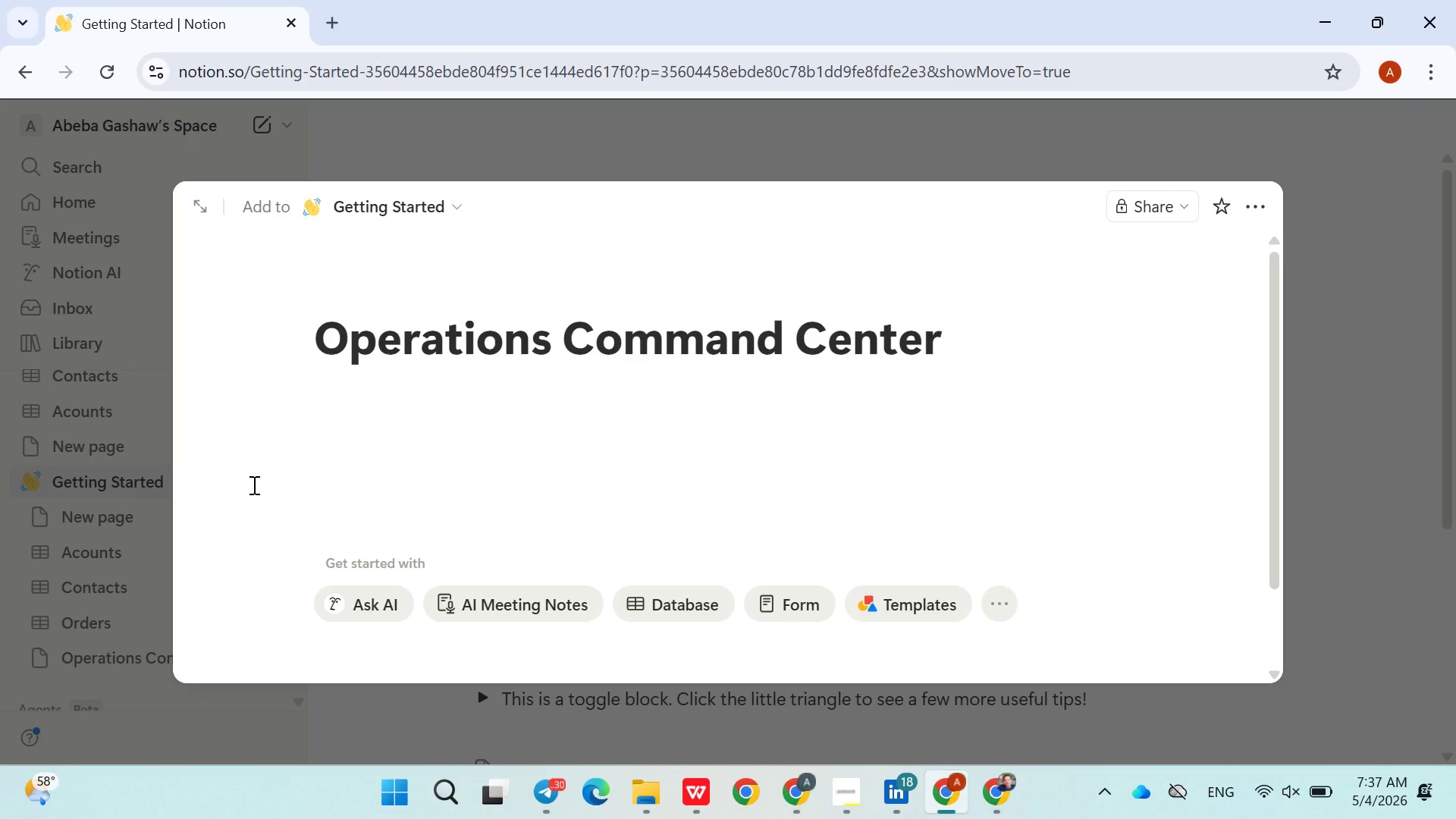 
key(Enter)
 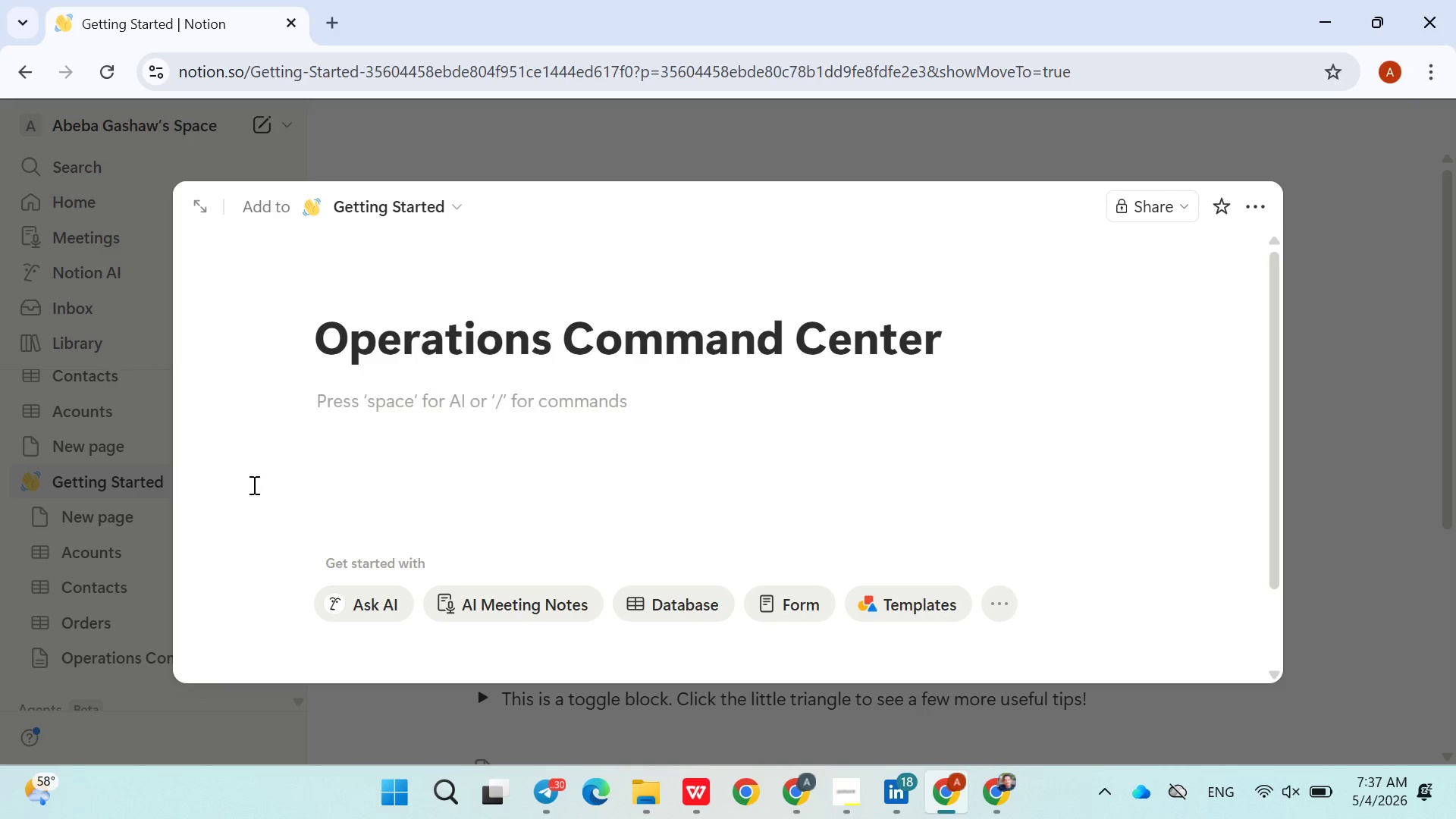 
type(/linkv)
 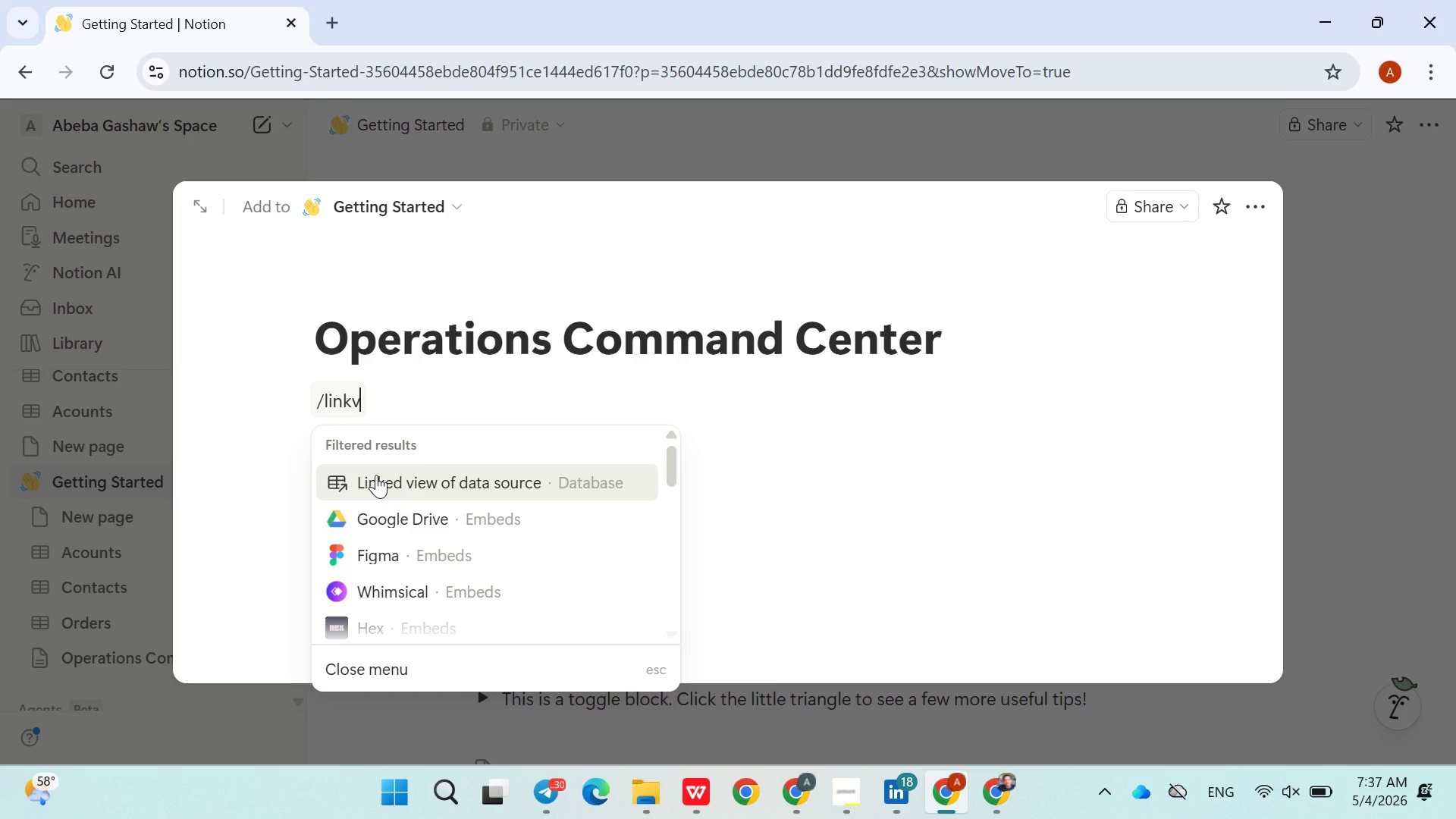 
wait(5.73)
 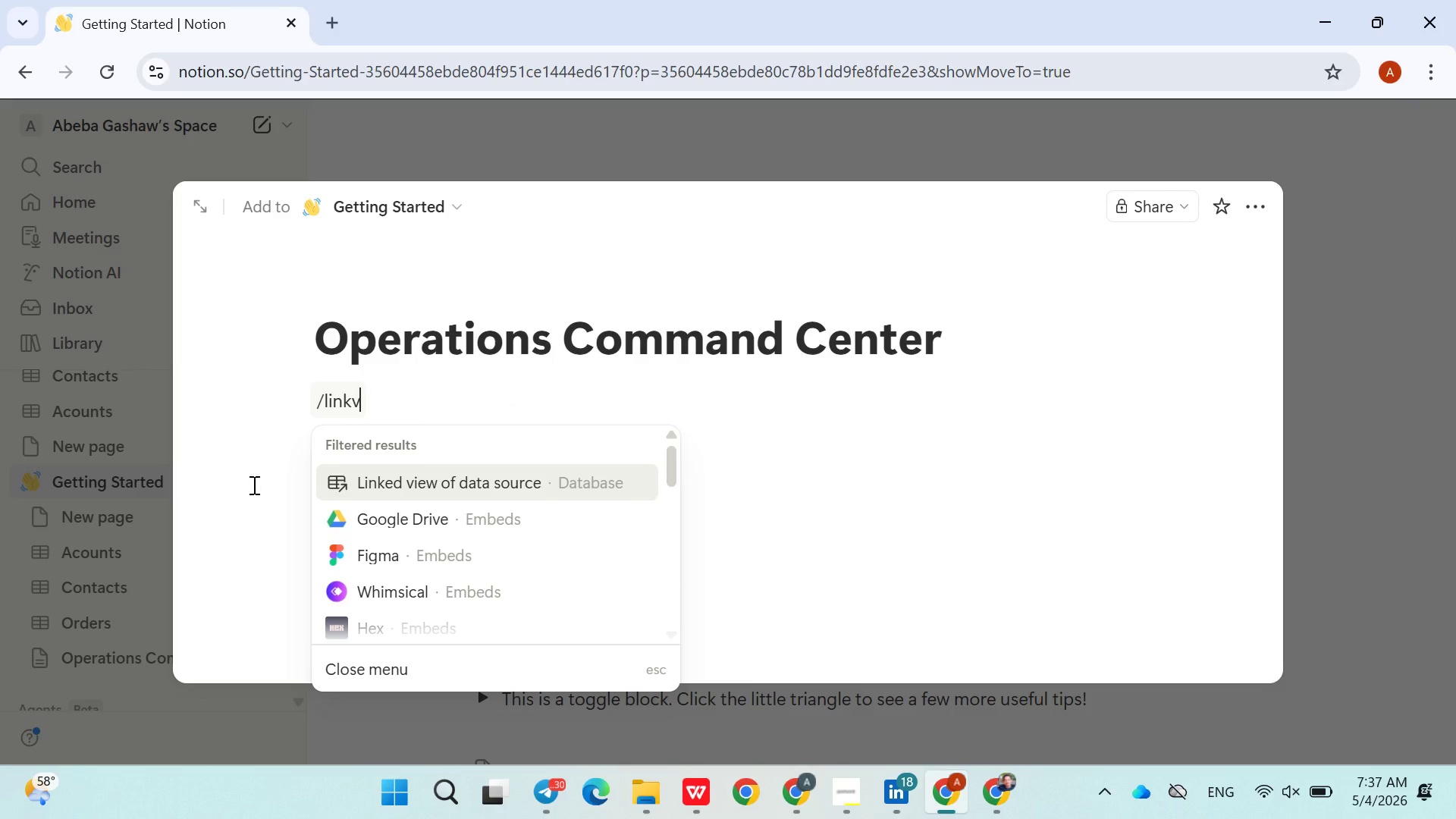 
key(Backspace)
type(ed v)
 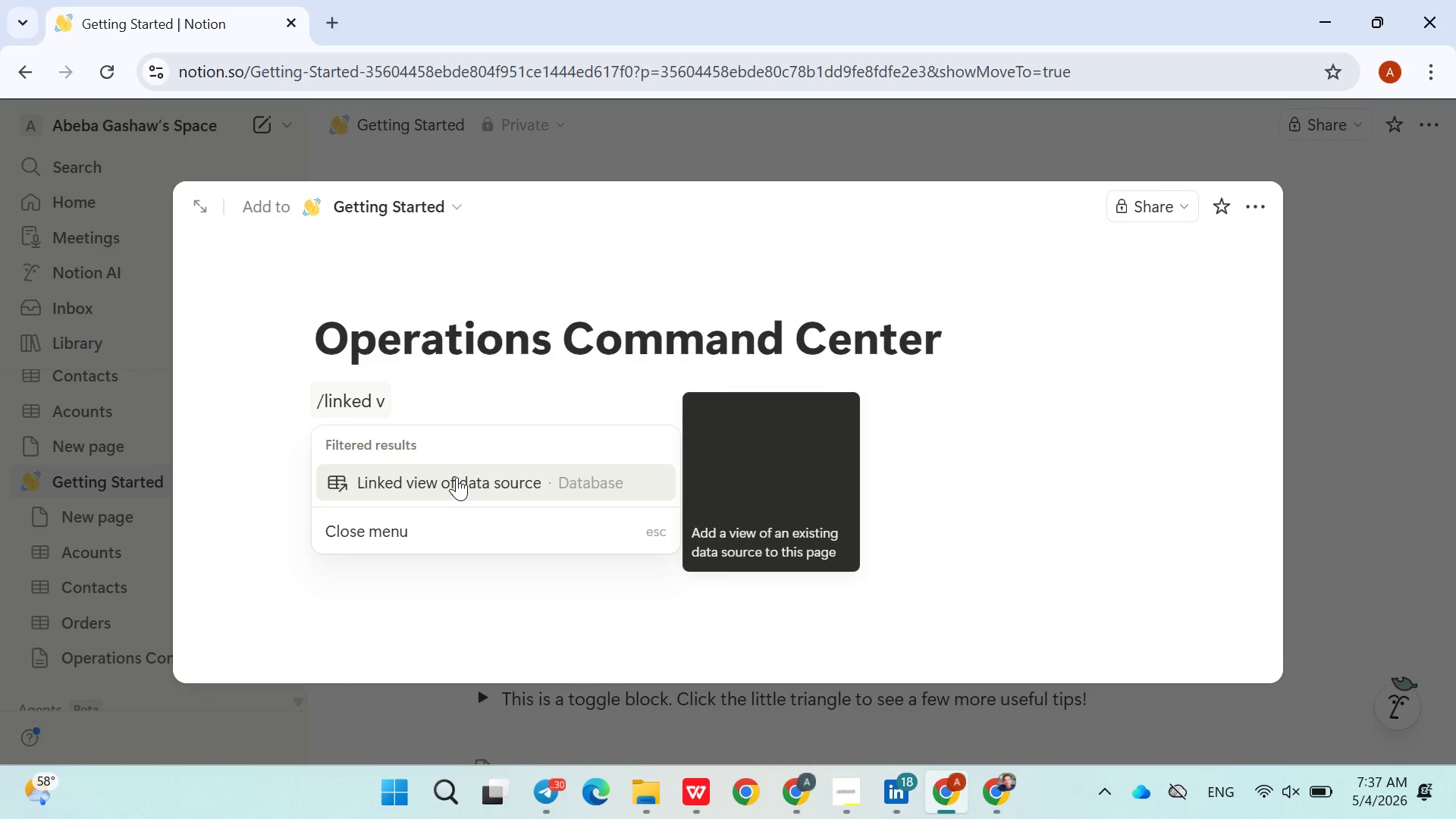 
left_click([457, 477])
 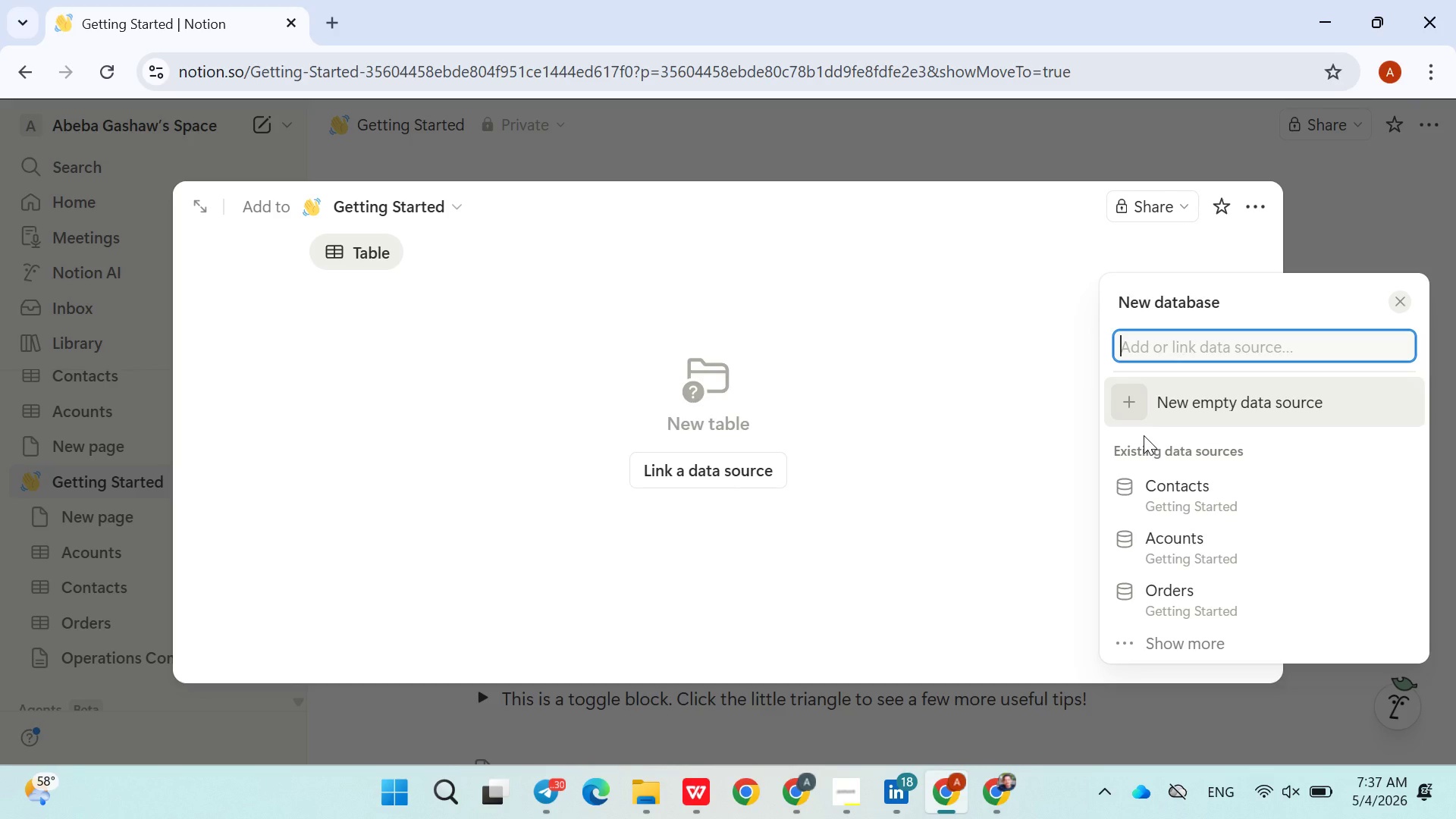 
wait(19.55)
 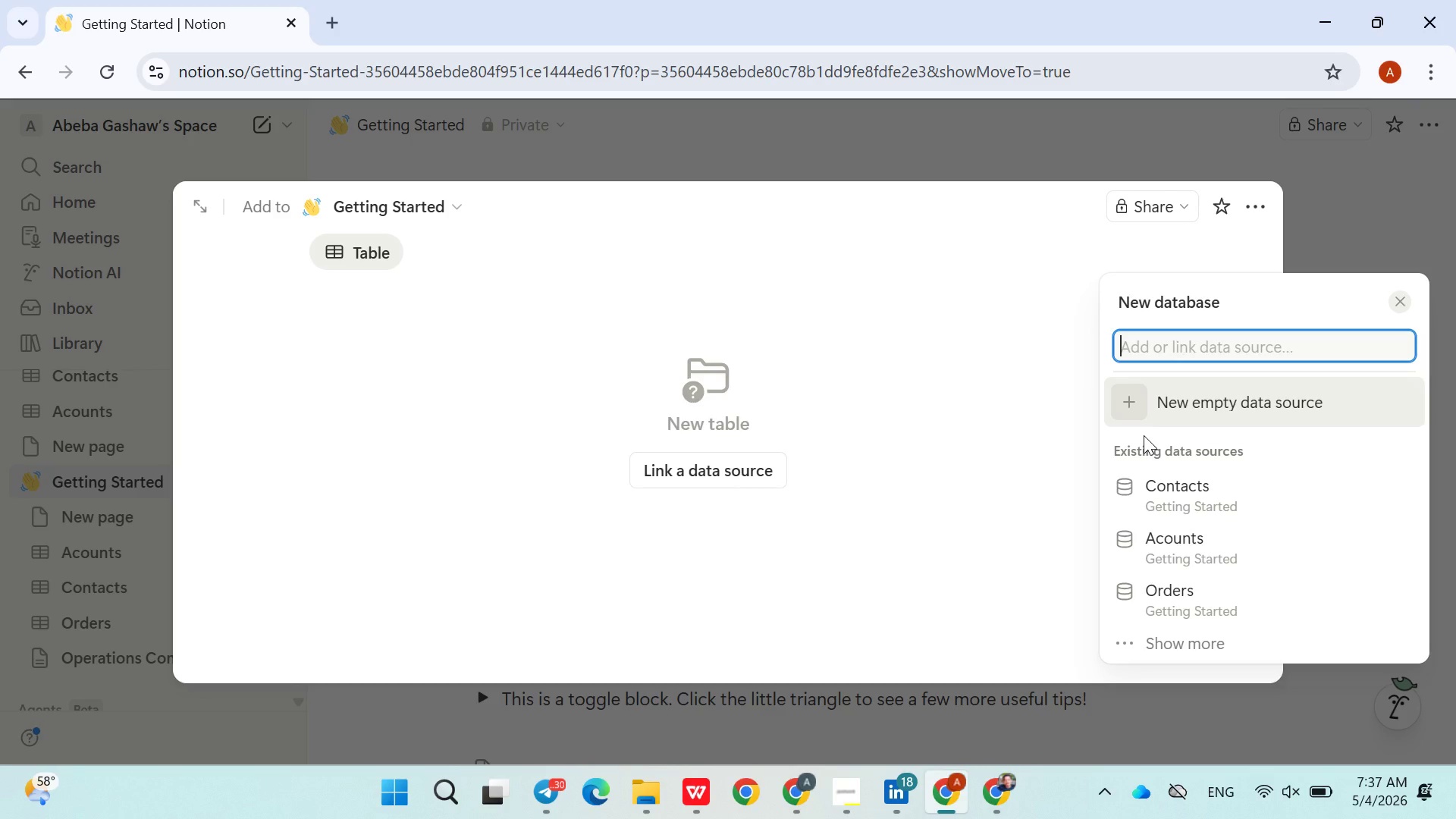 
left_click([1185, 588])
 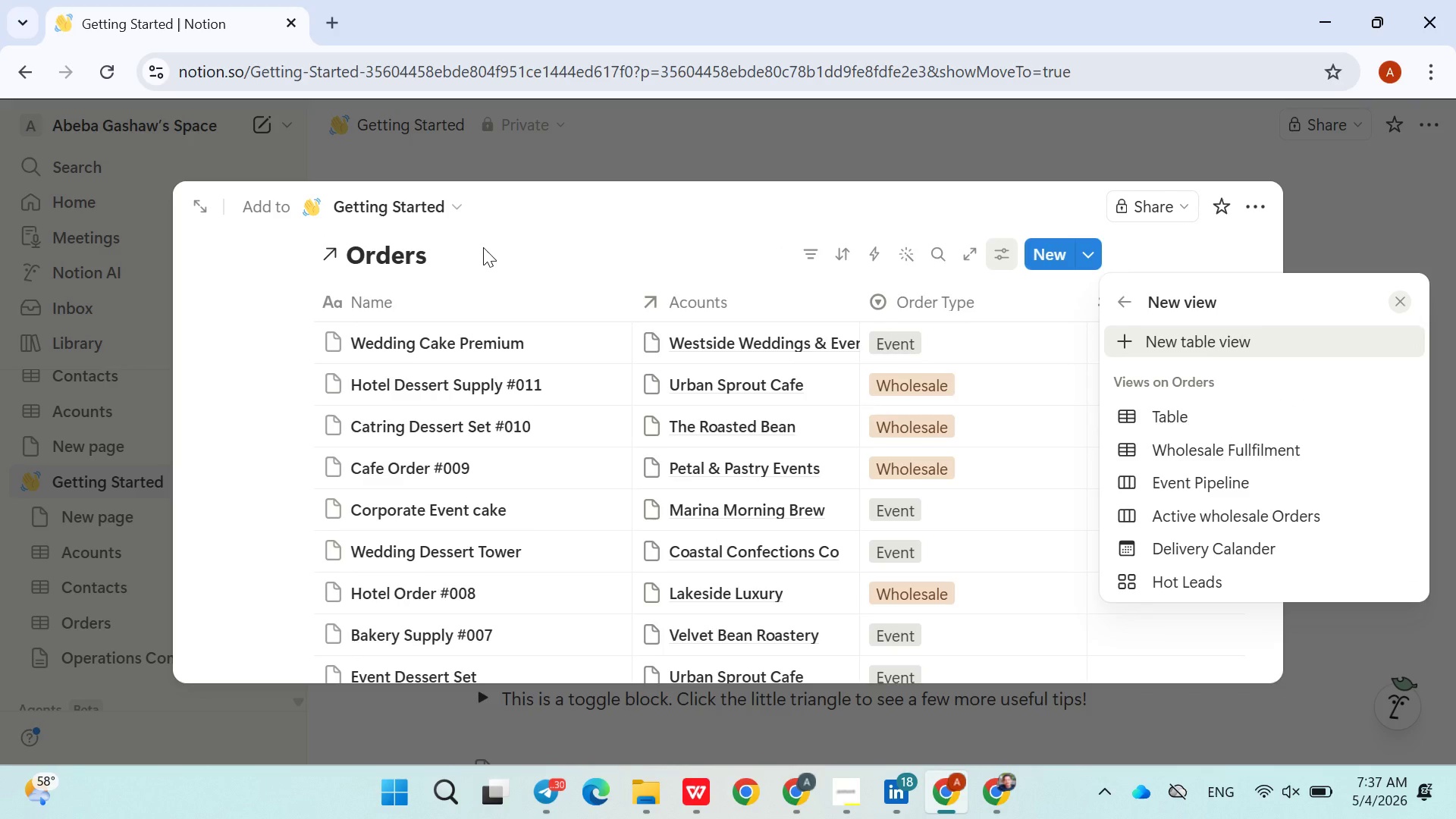 
wait(8.16)
 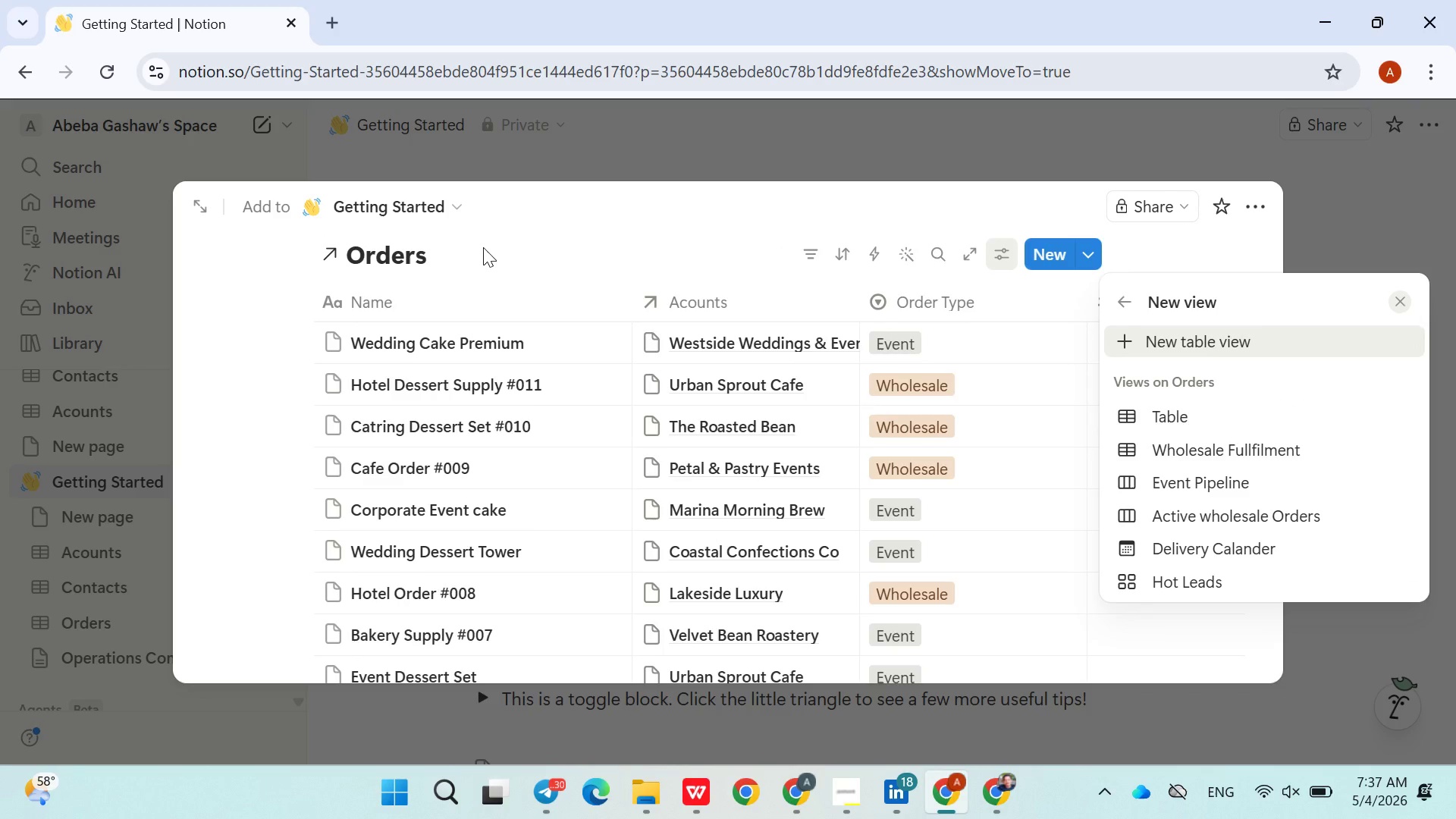 
left_click([1145, 251])
 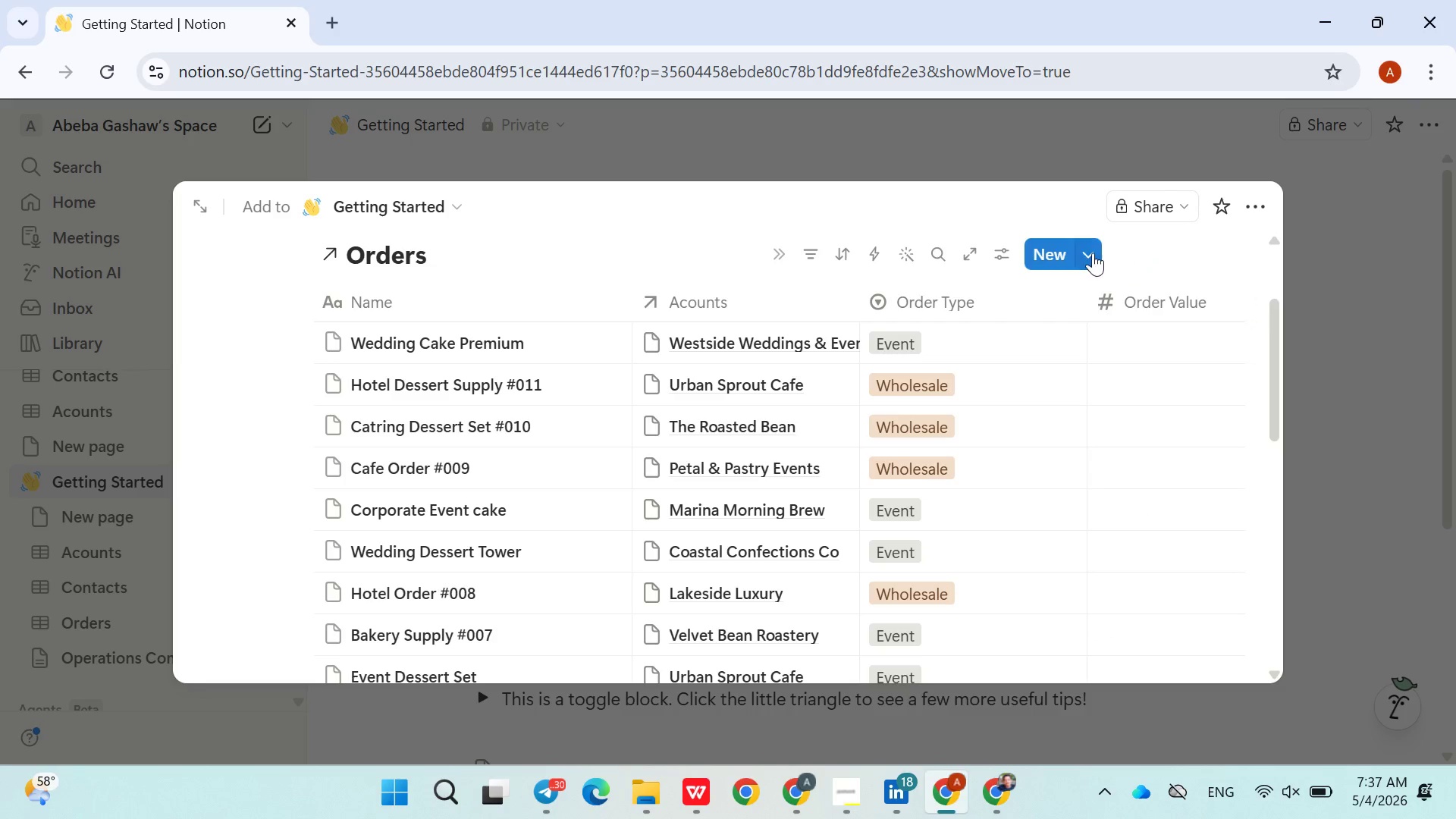 
left_click([1093, 253])
 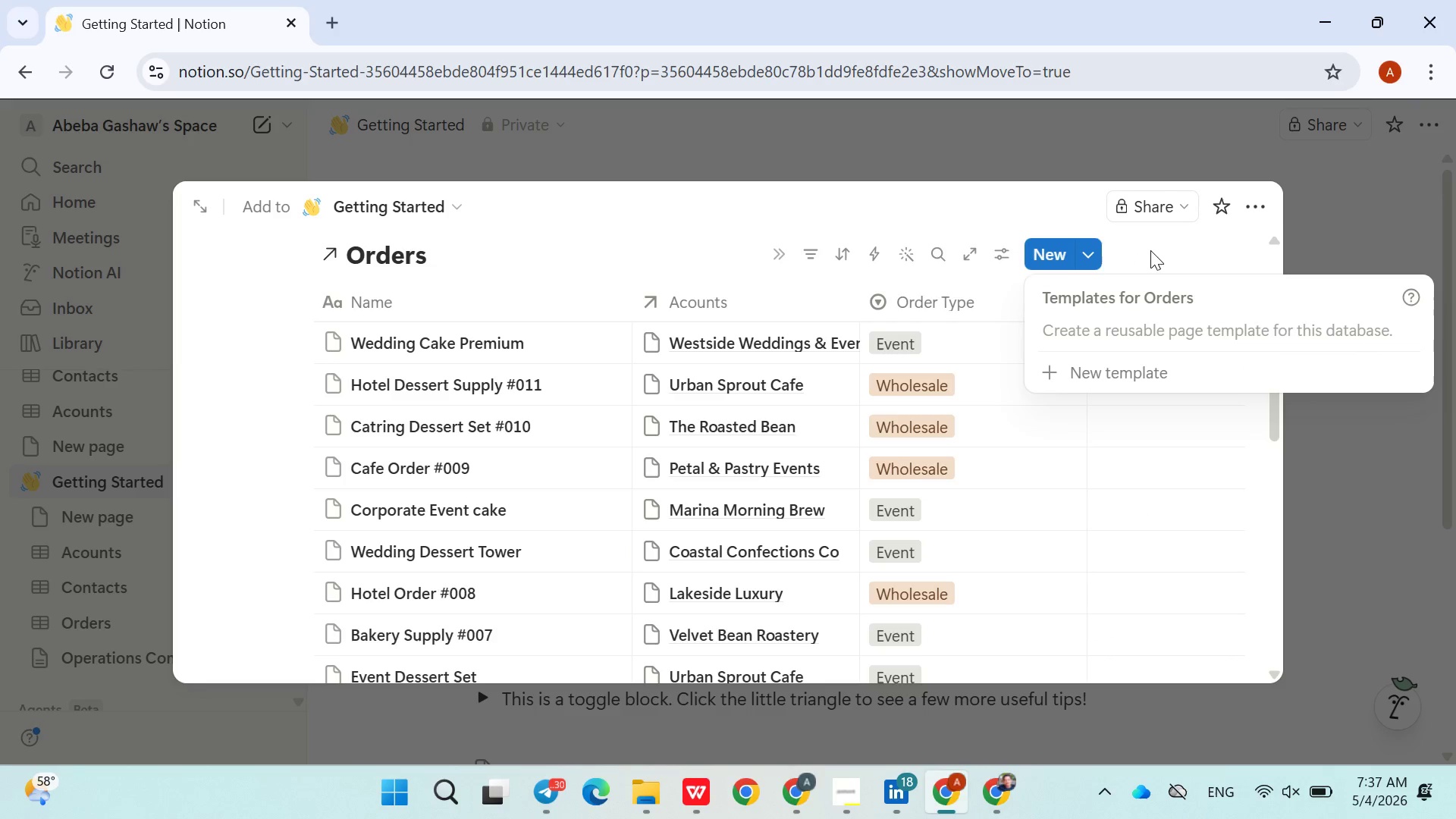 
left_click([1150, 250])
 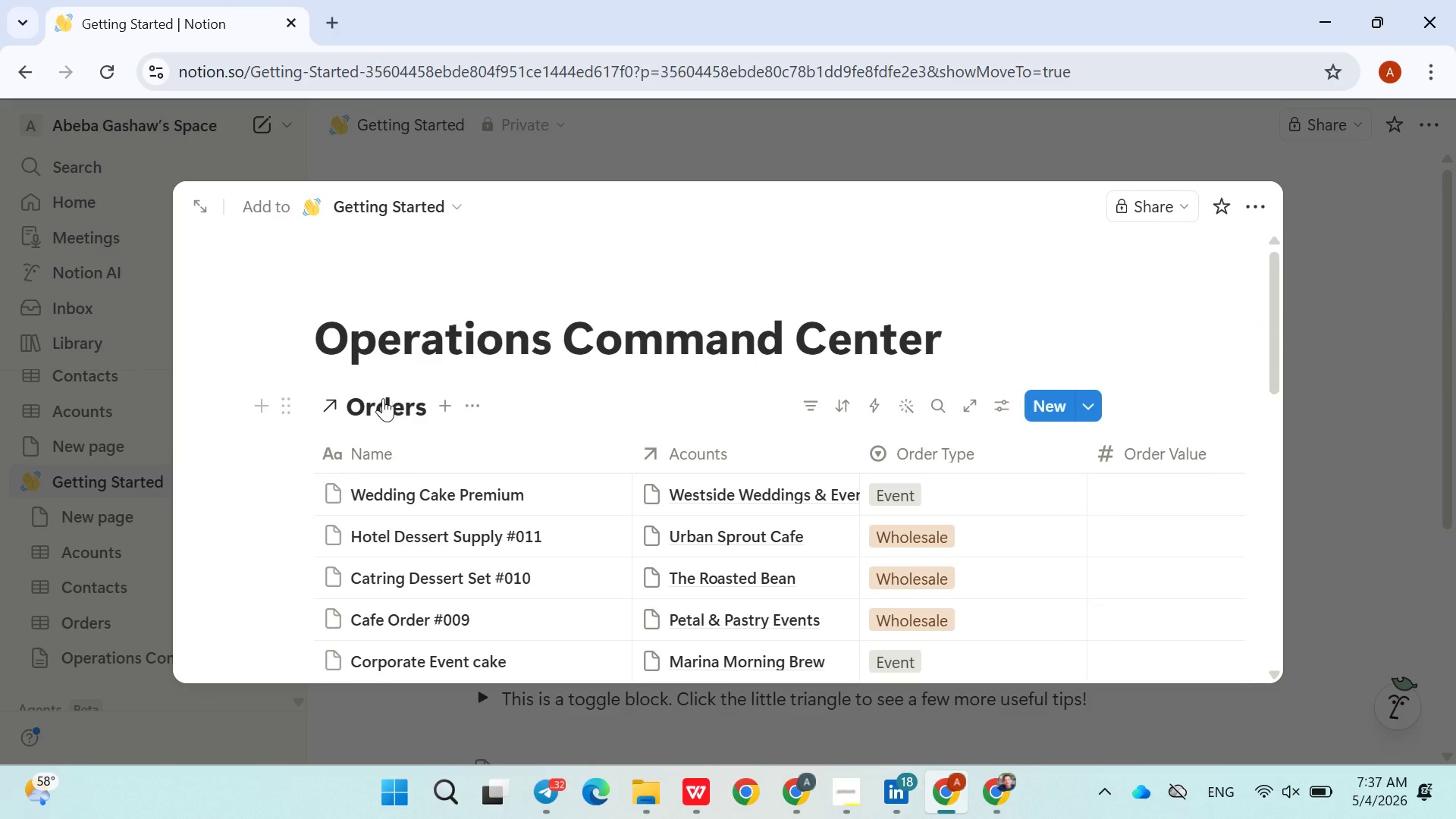 
wait(5.5)
 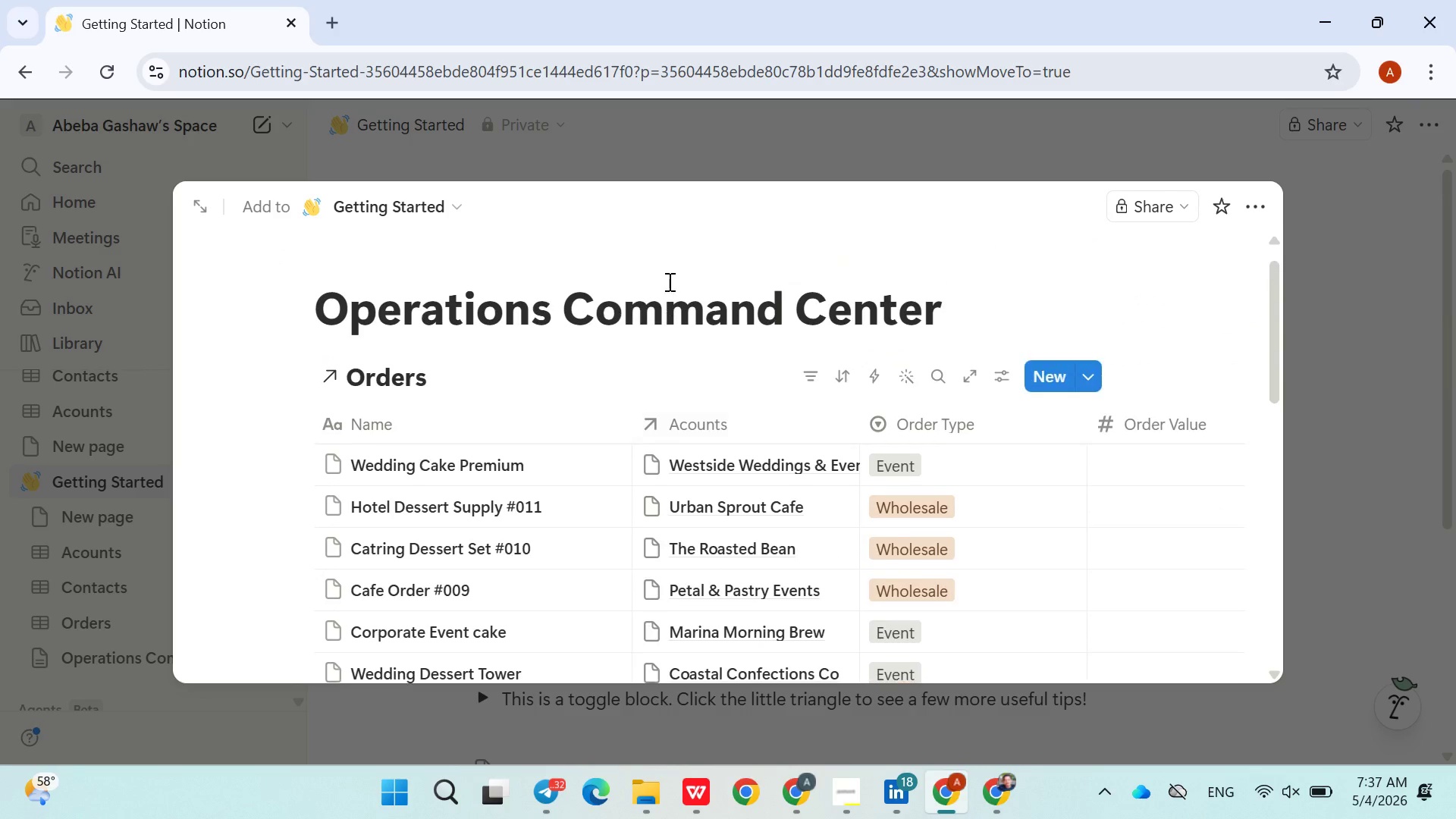 
left_click([412, 403])
 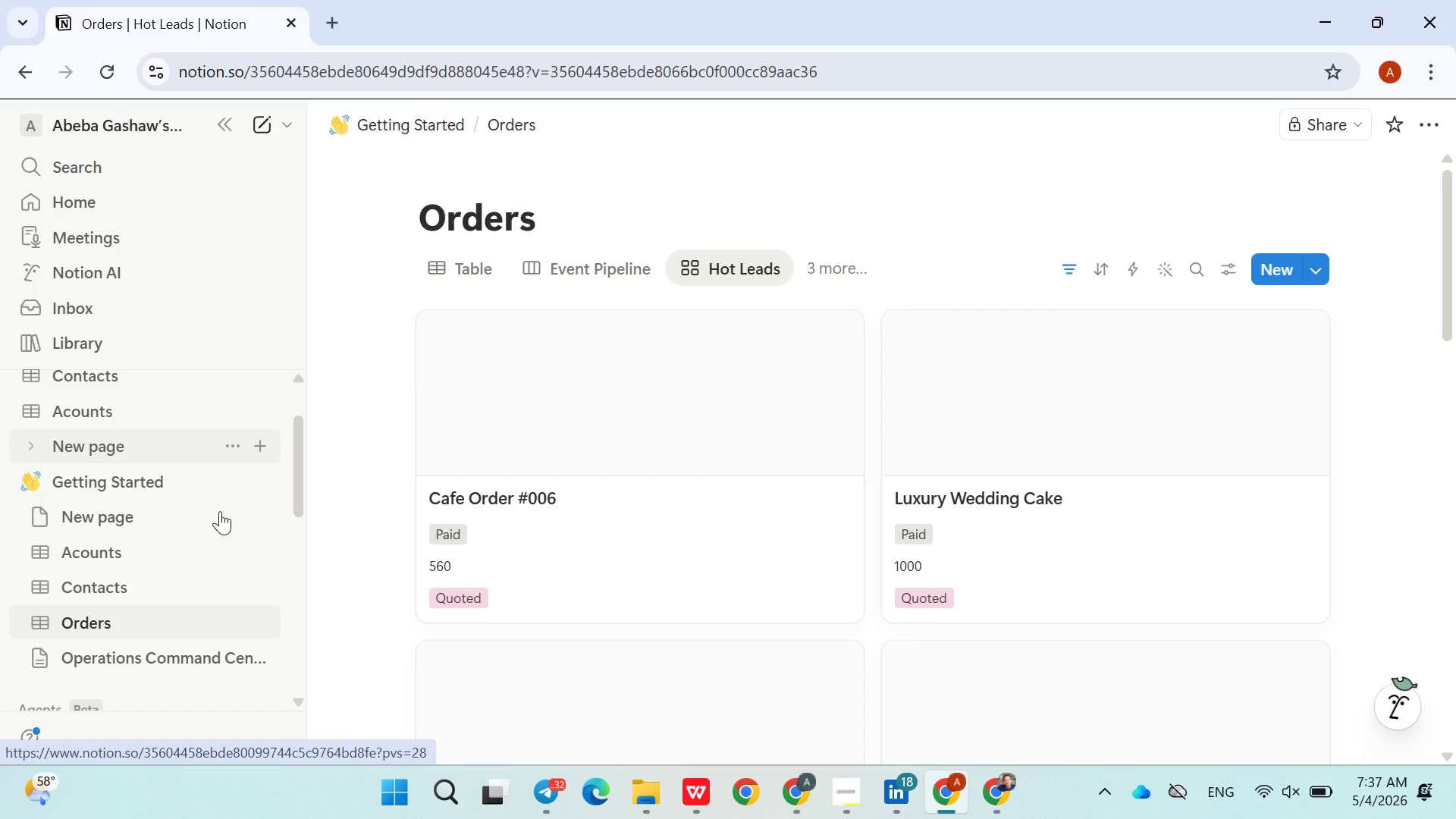 
left_click([175, 652])
 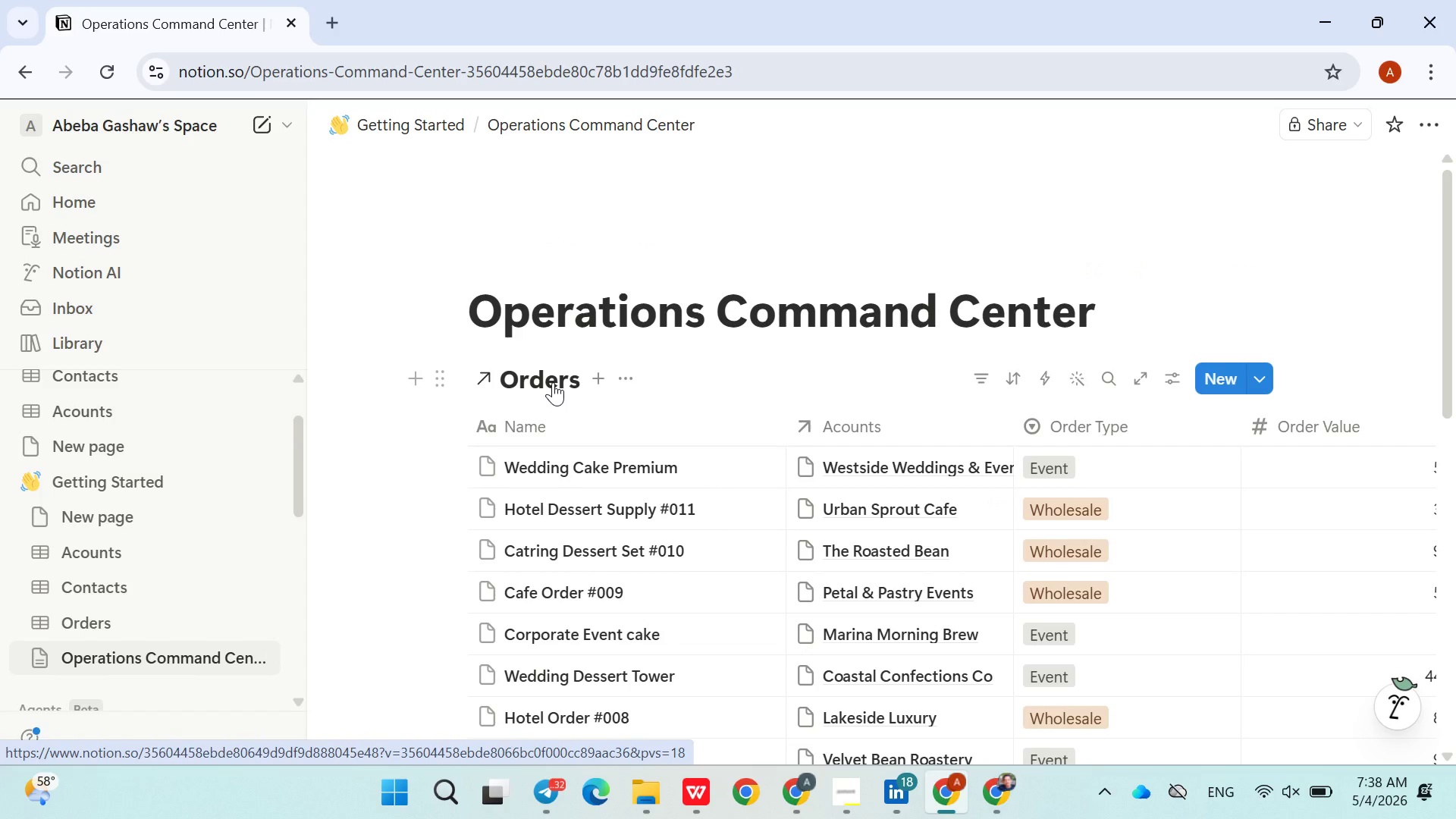 
left_click([596, 376])
 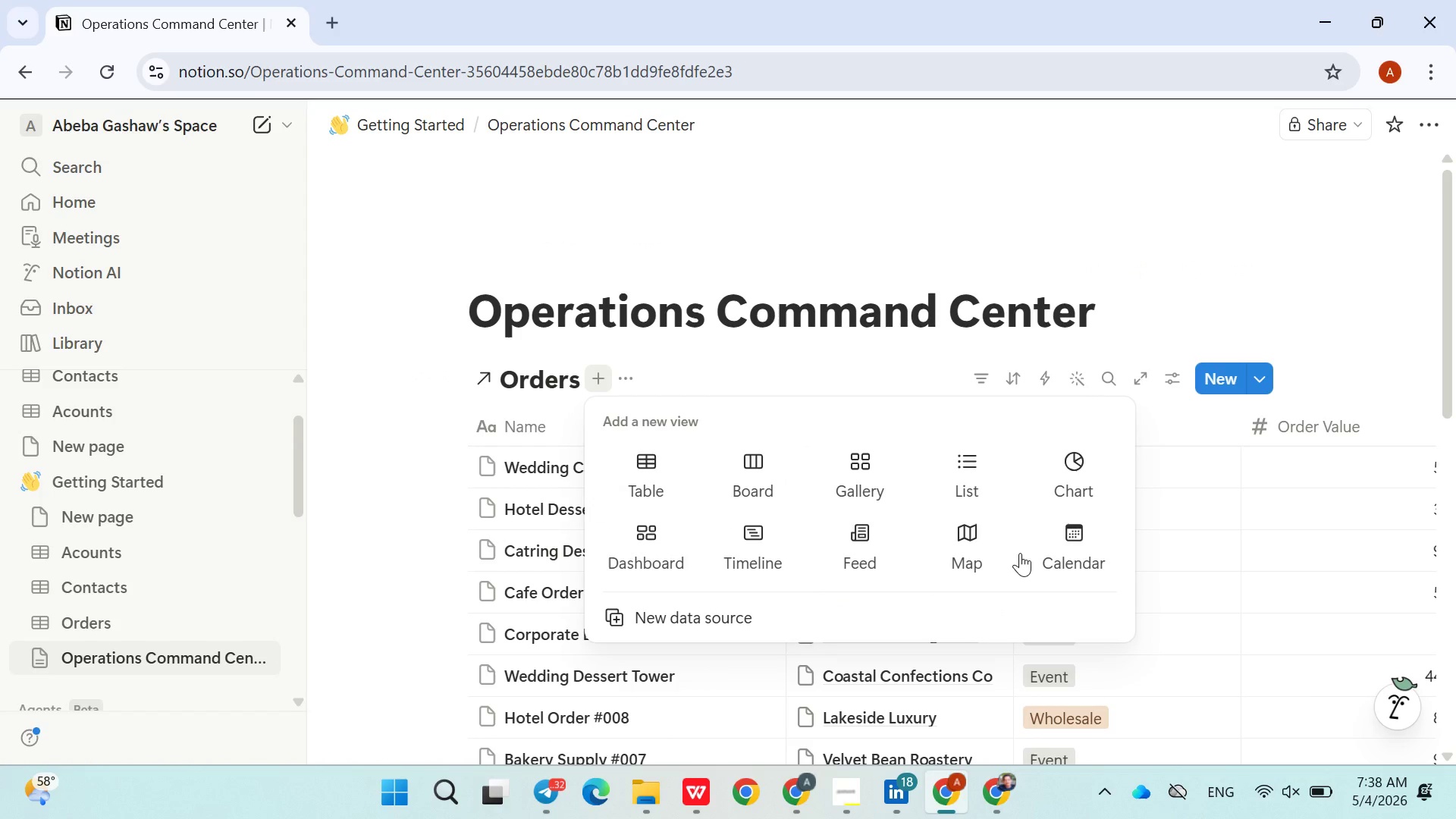 
wait(5.03)
 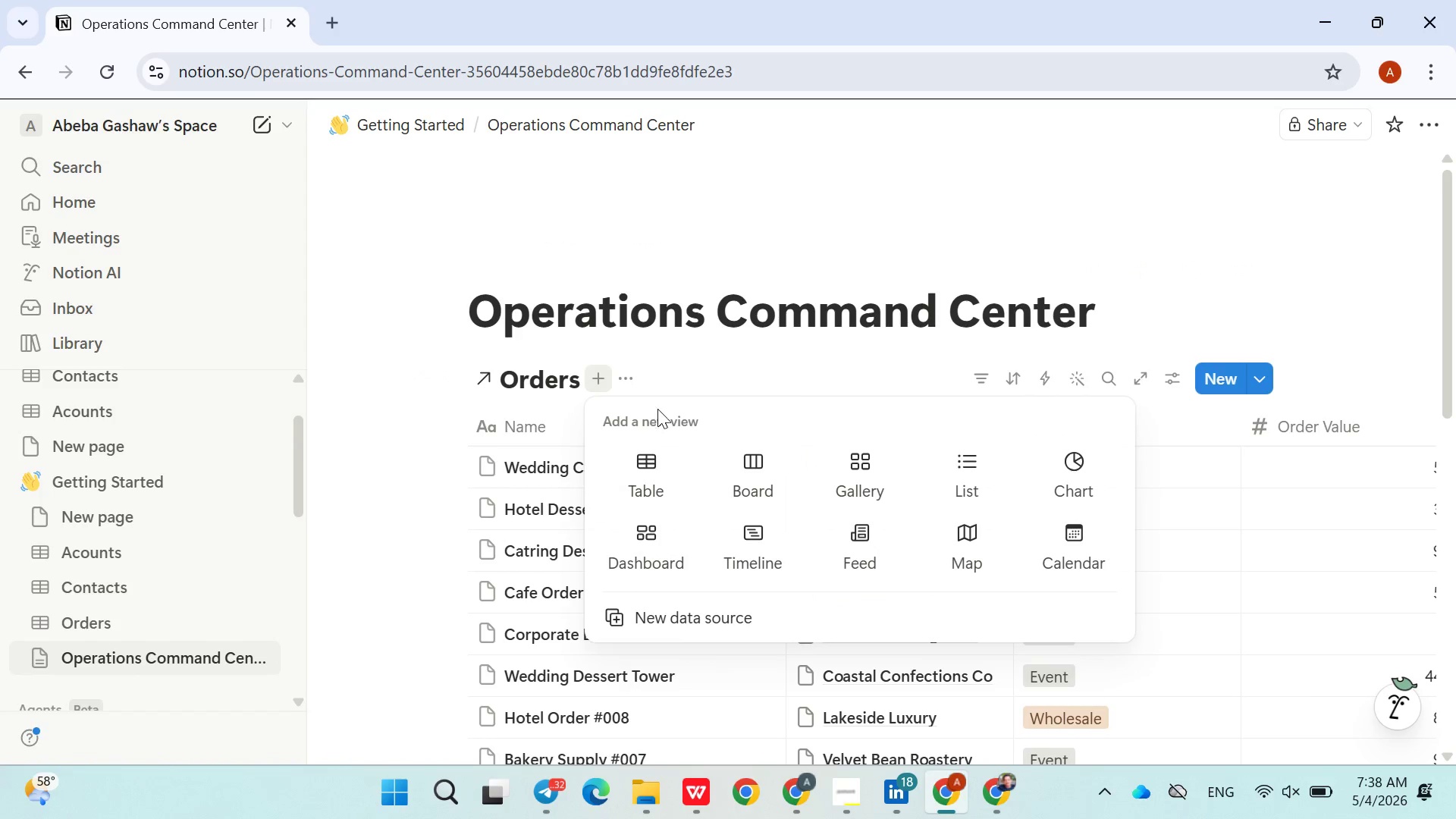 
left_click([1067, 550])
 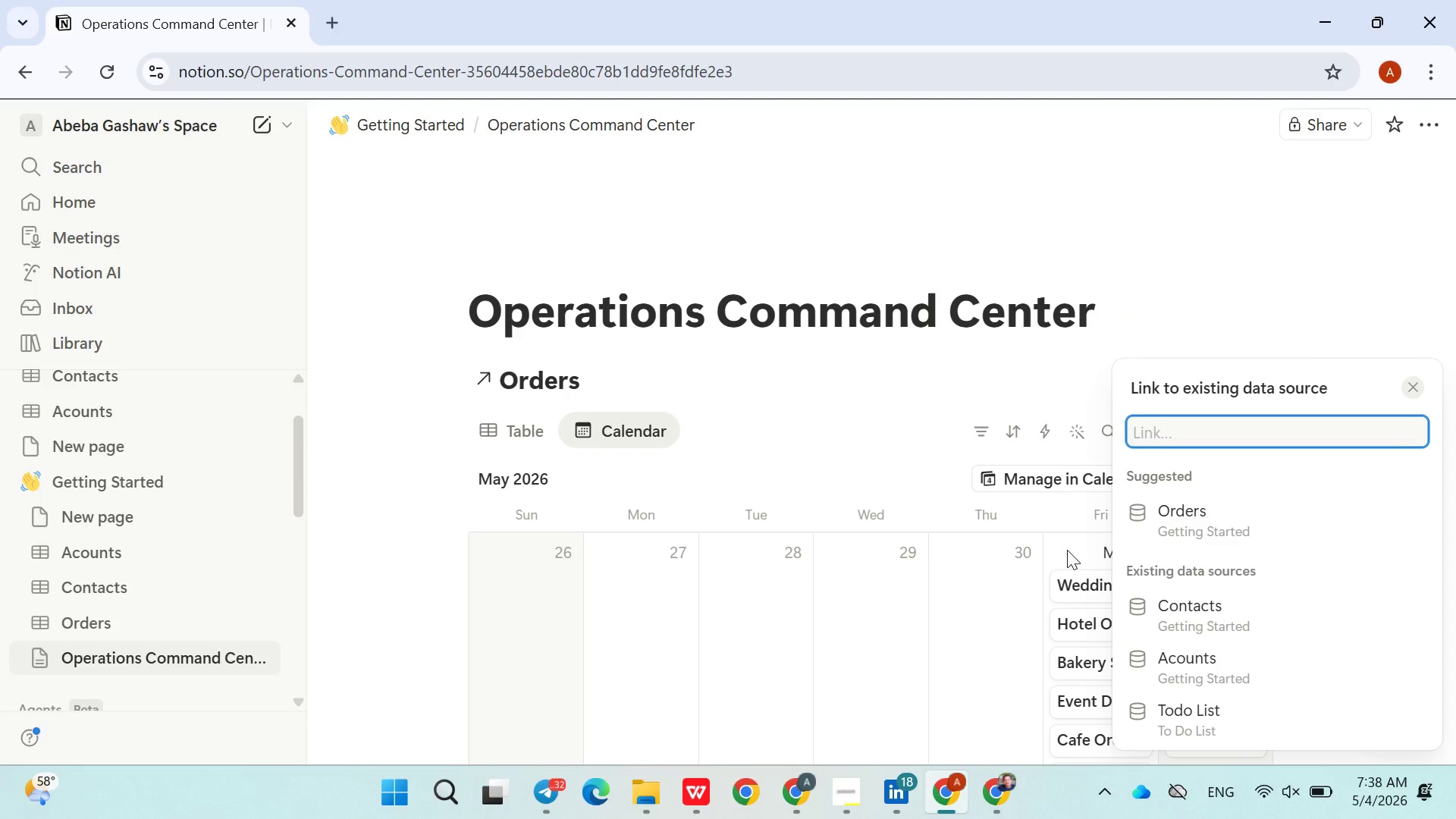 
left_click([1233, 523])
 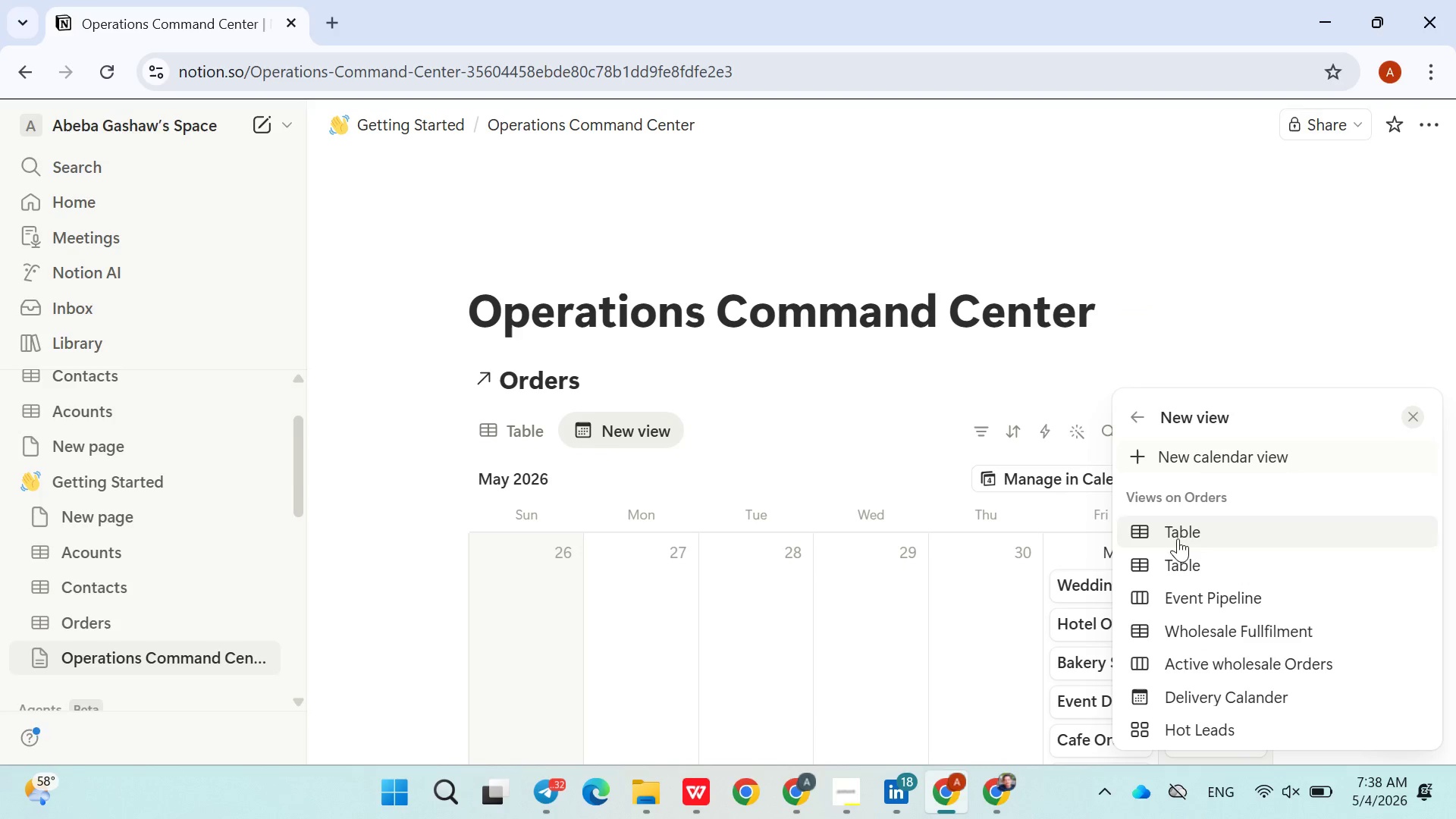 
wait(6.94)
 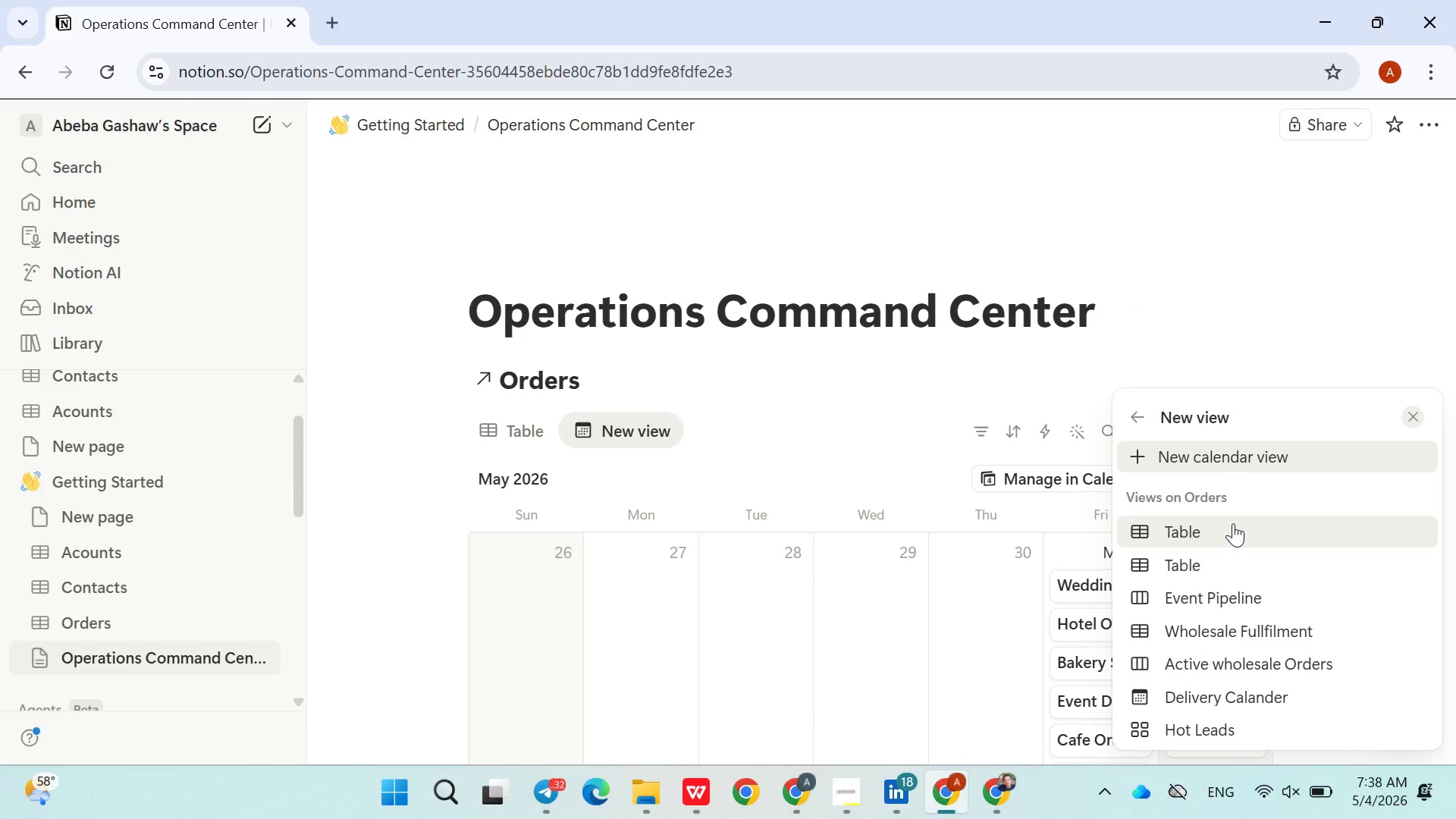 
right_click([631, 431])
 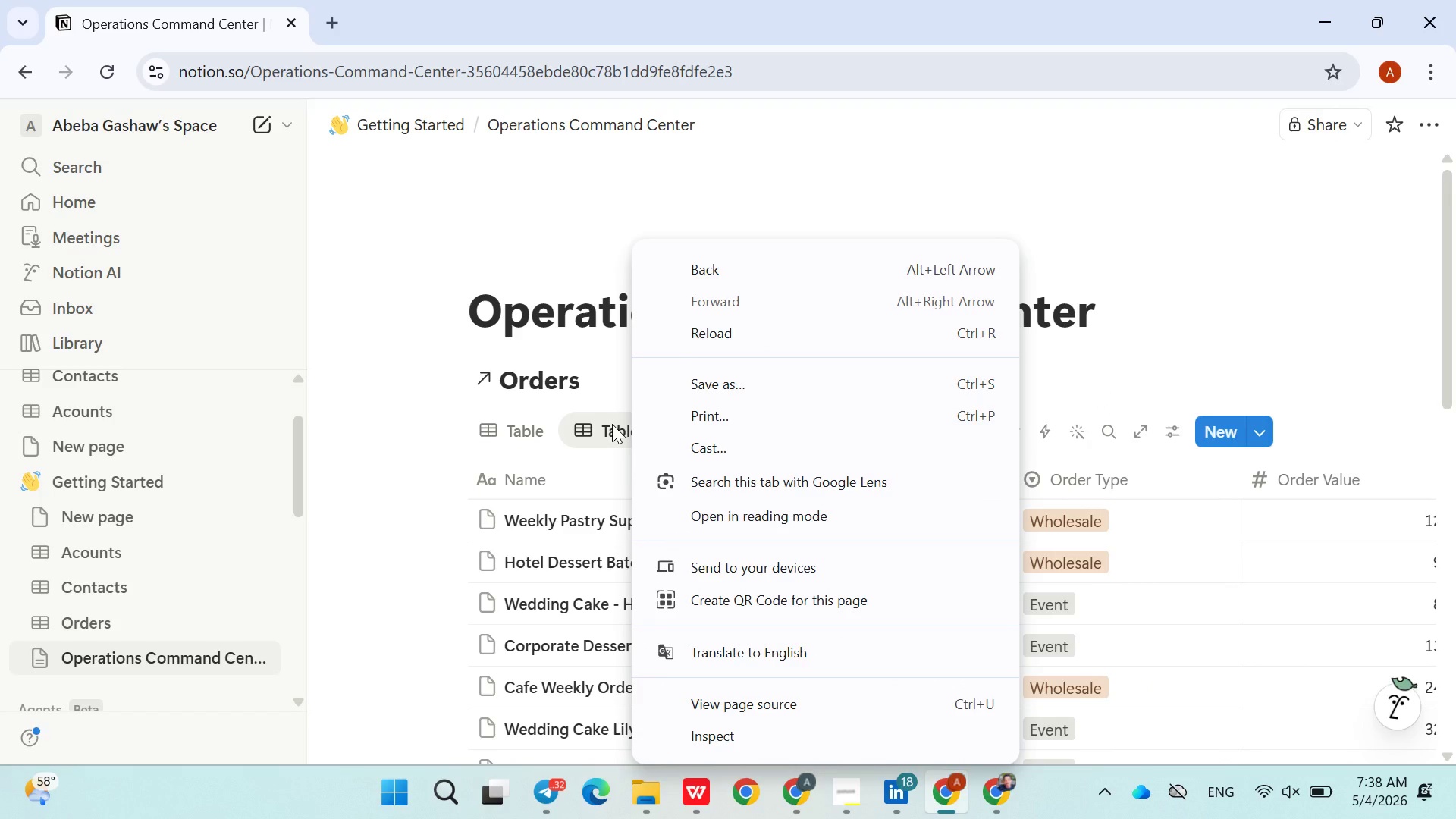 
left_click([618, 428])
 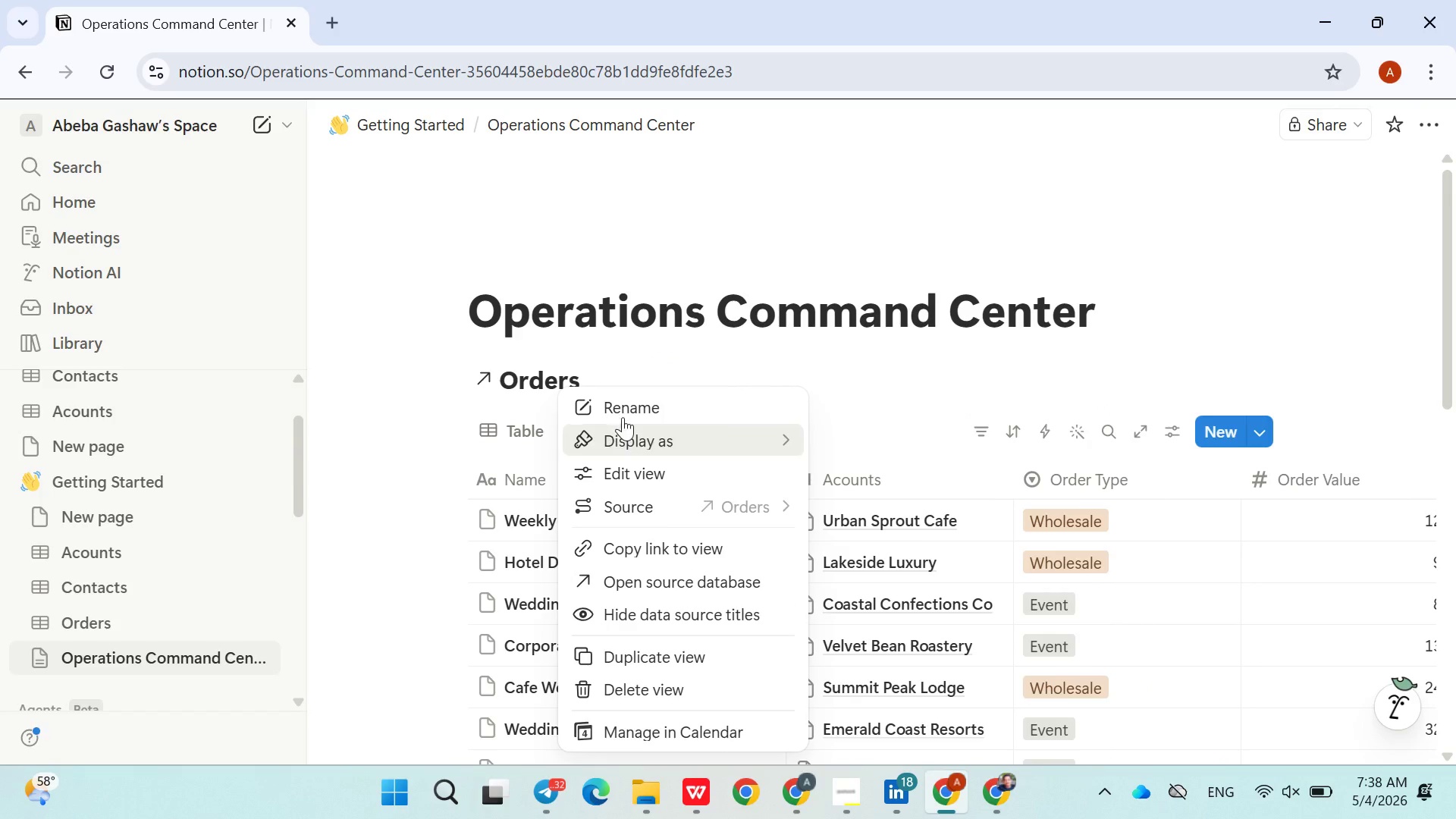 
left_click([629, 406])
 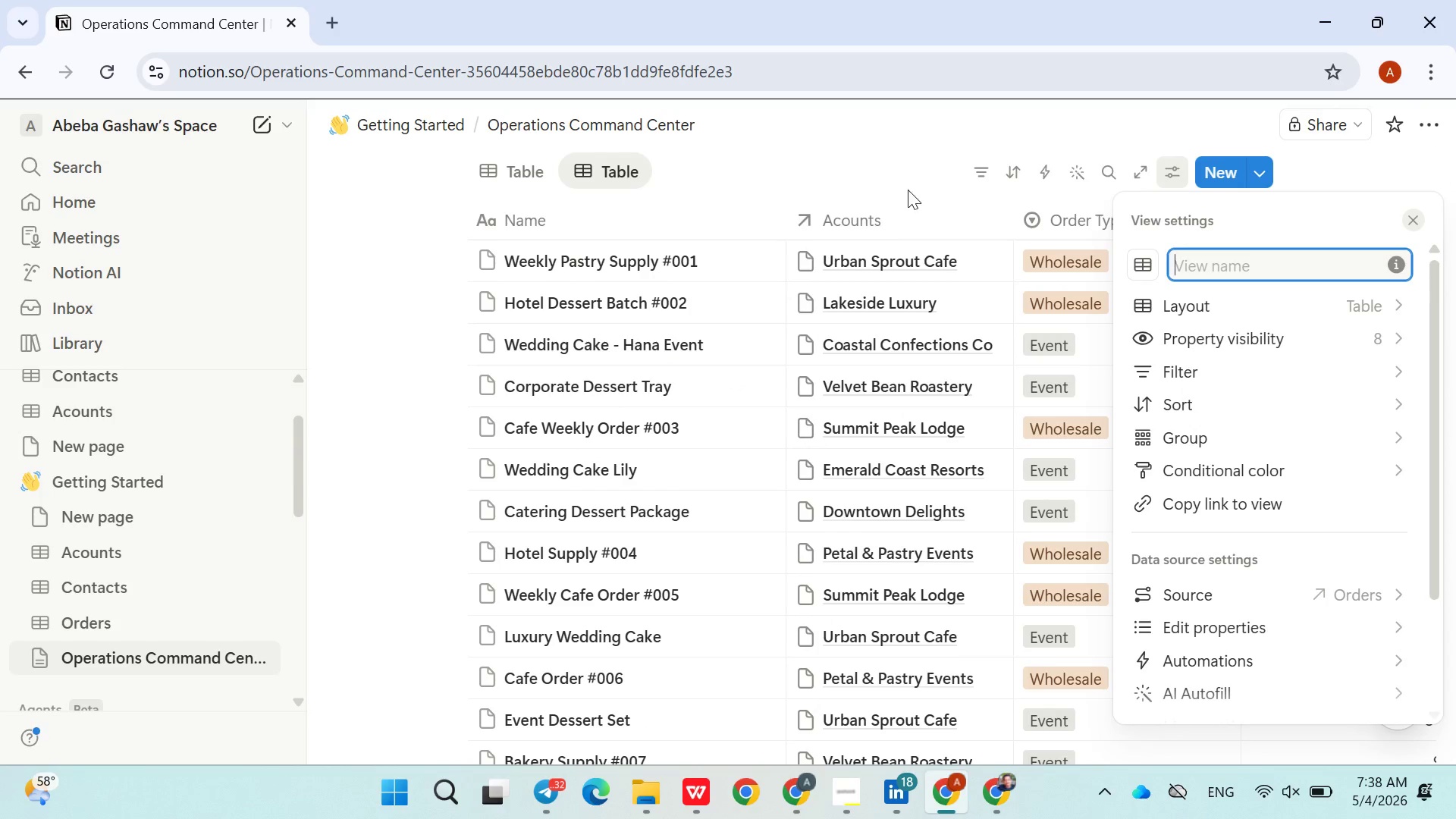 
left_click([922, 174])
 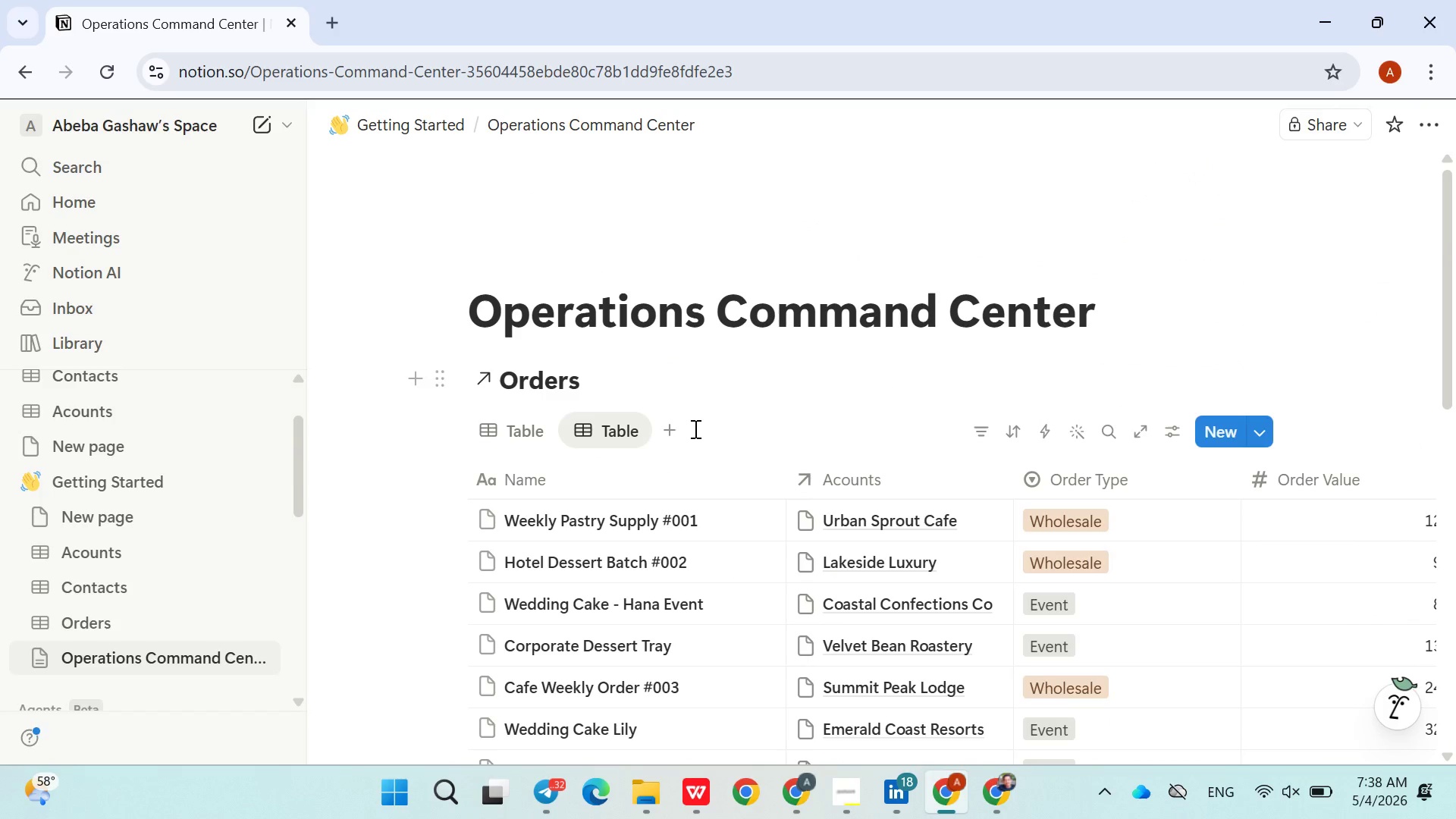 
left_click([598, 436])
 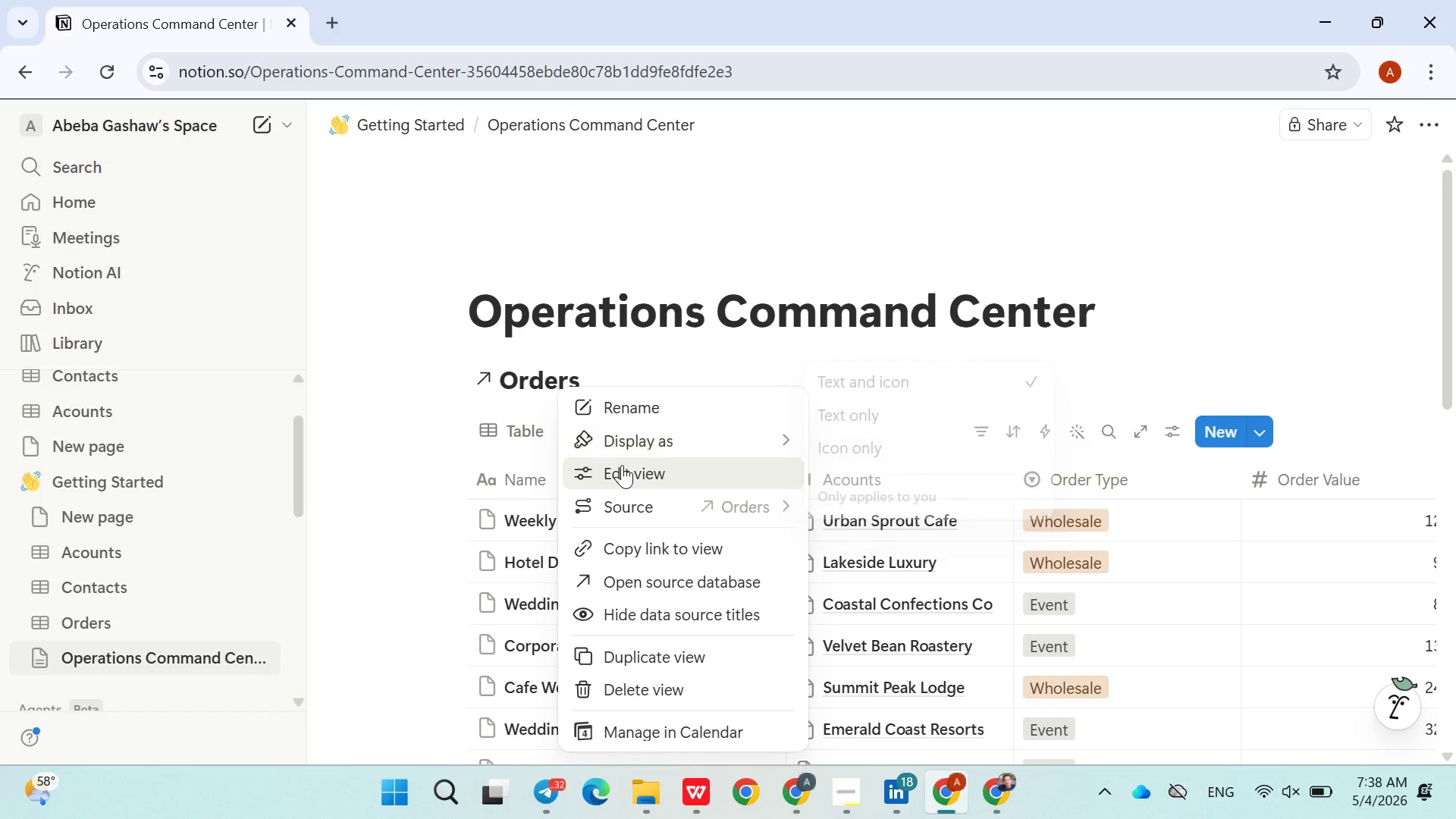 
left_click([622, 465])
 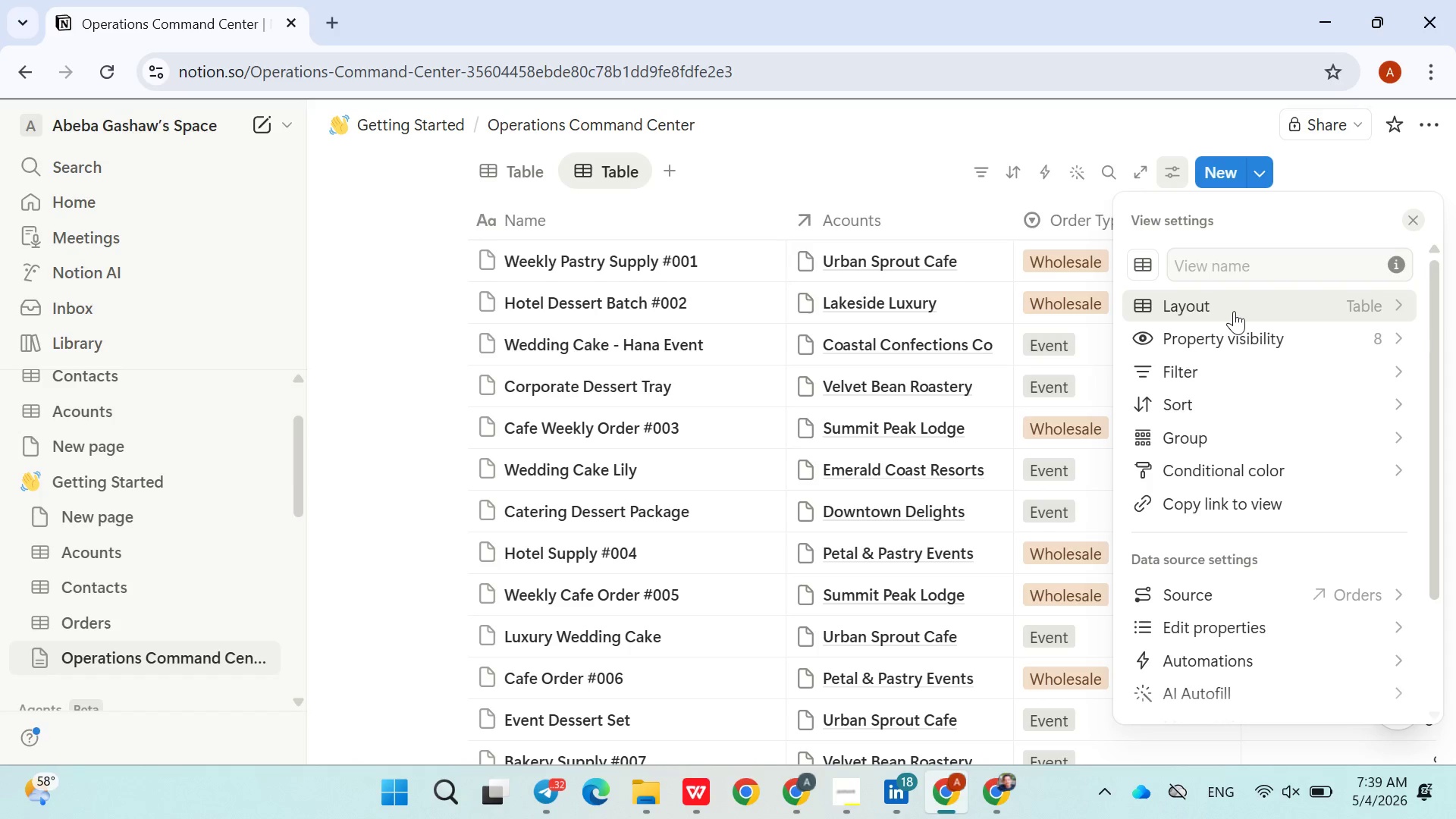 
wait(42.64)
 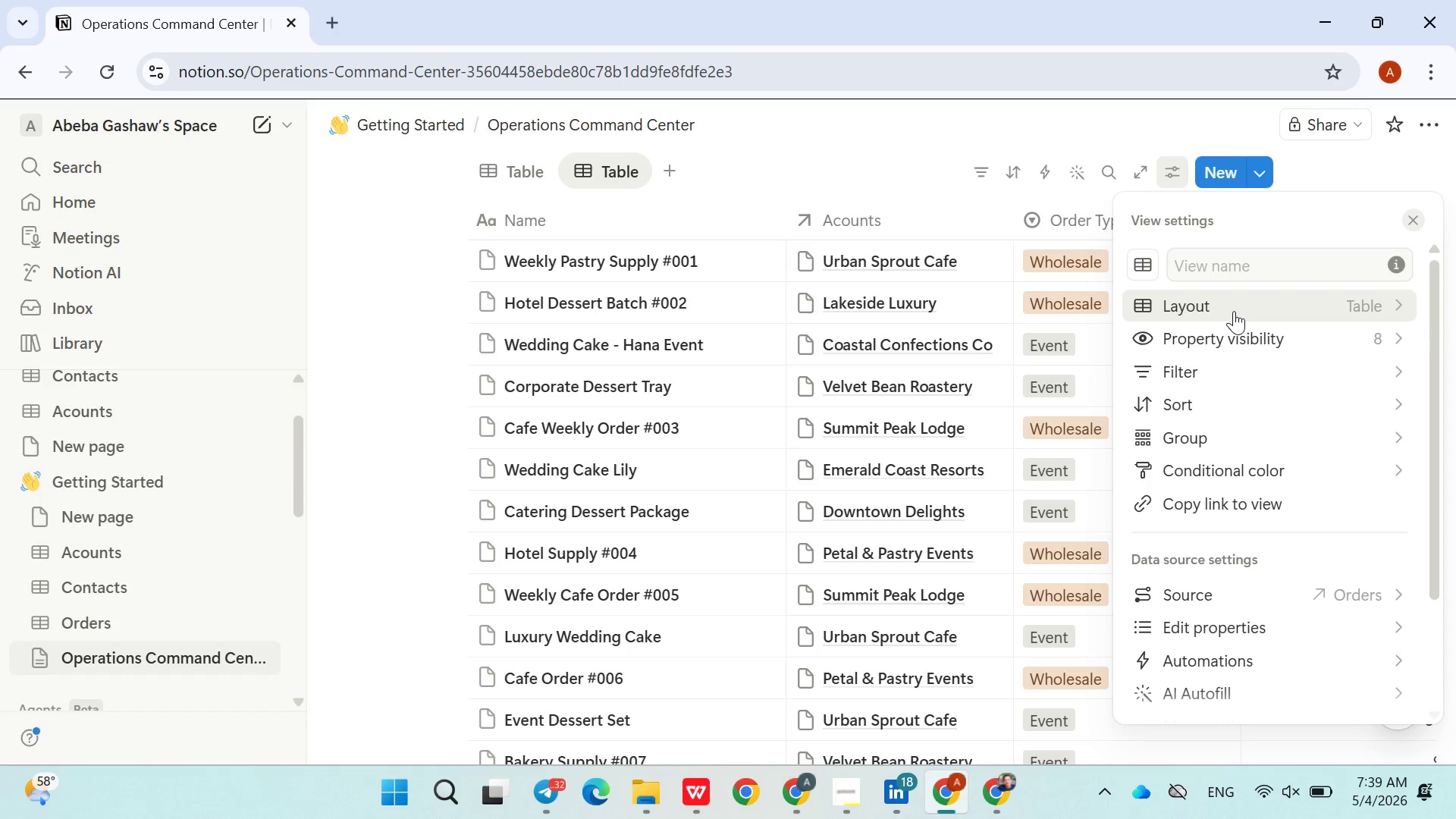 
left_click([836, 776])